 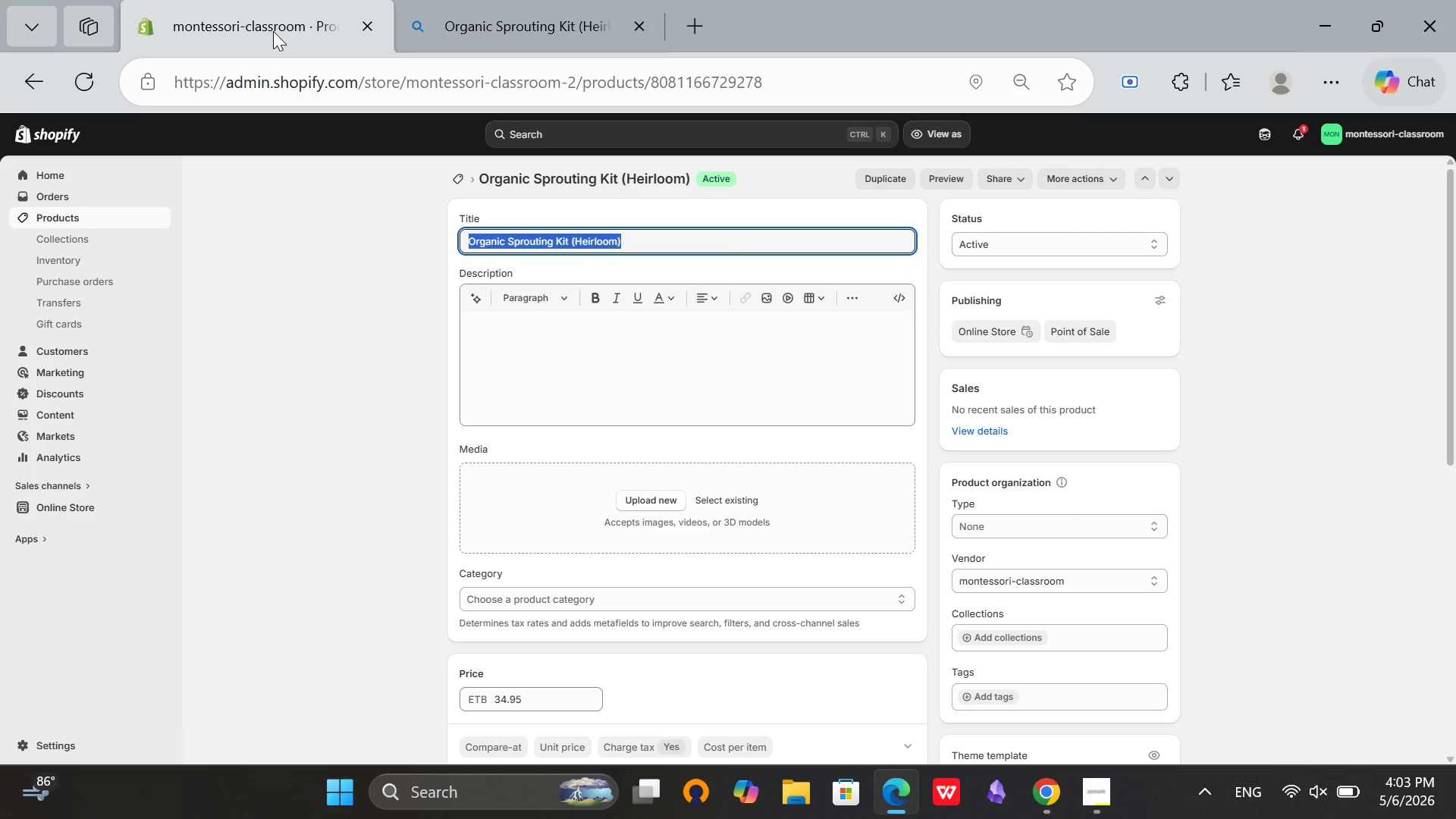 
left_click([509, 0])
 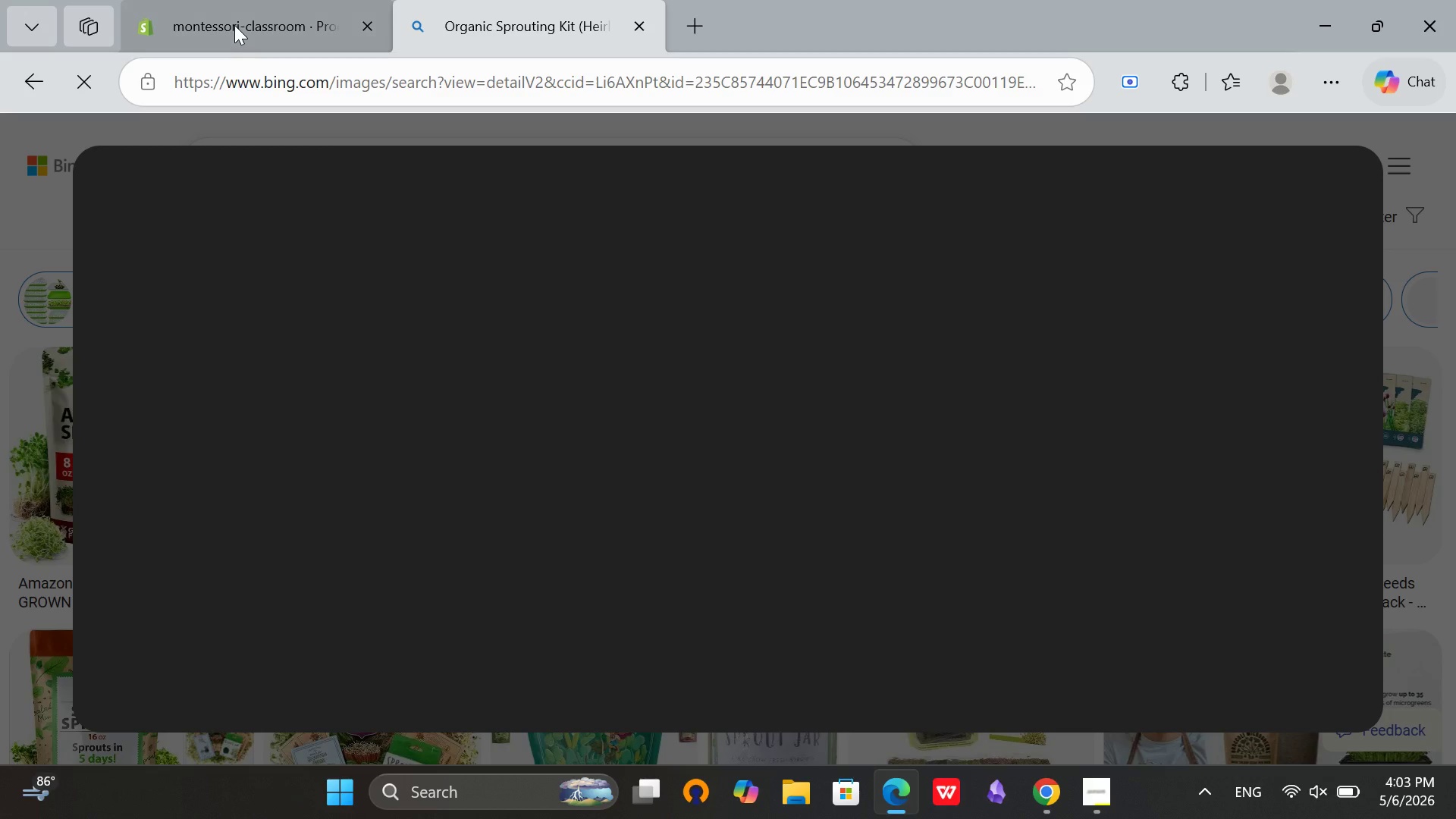 
left_click([234, 19])
 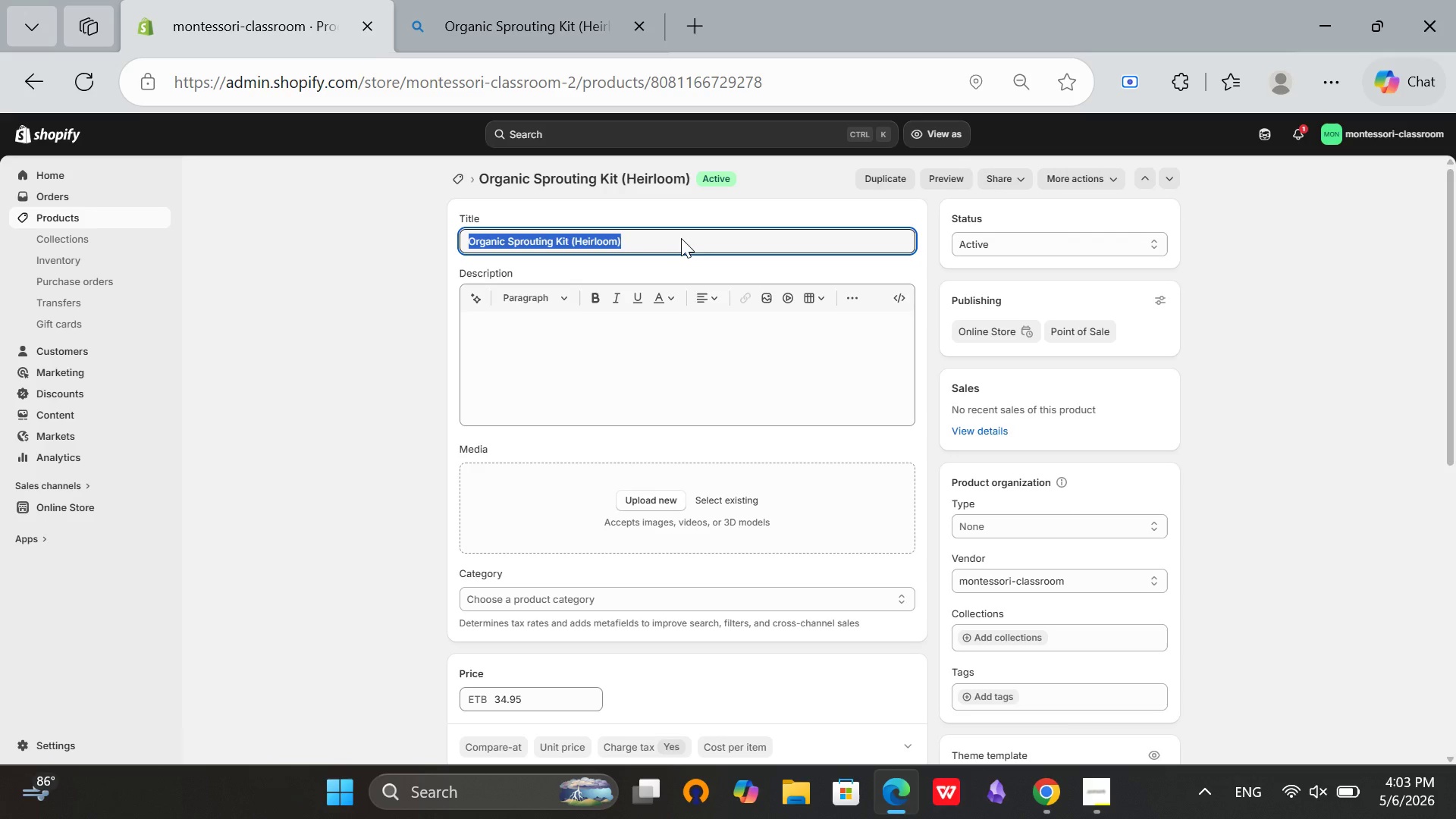 
left_click([679, 231])
 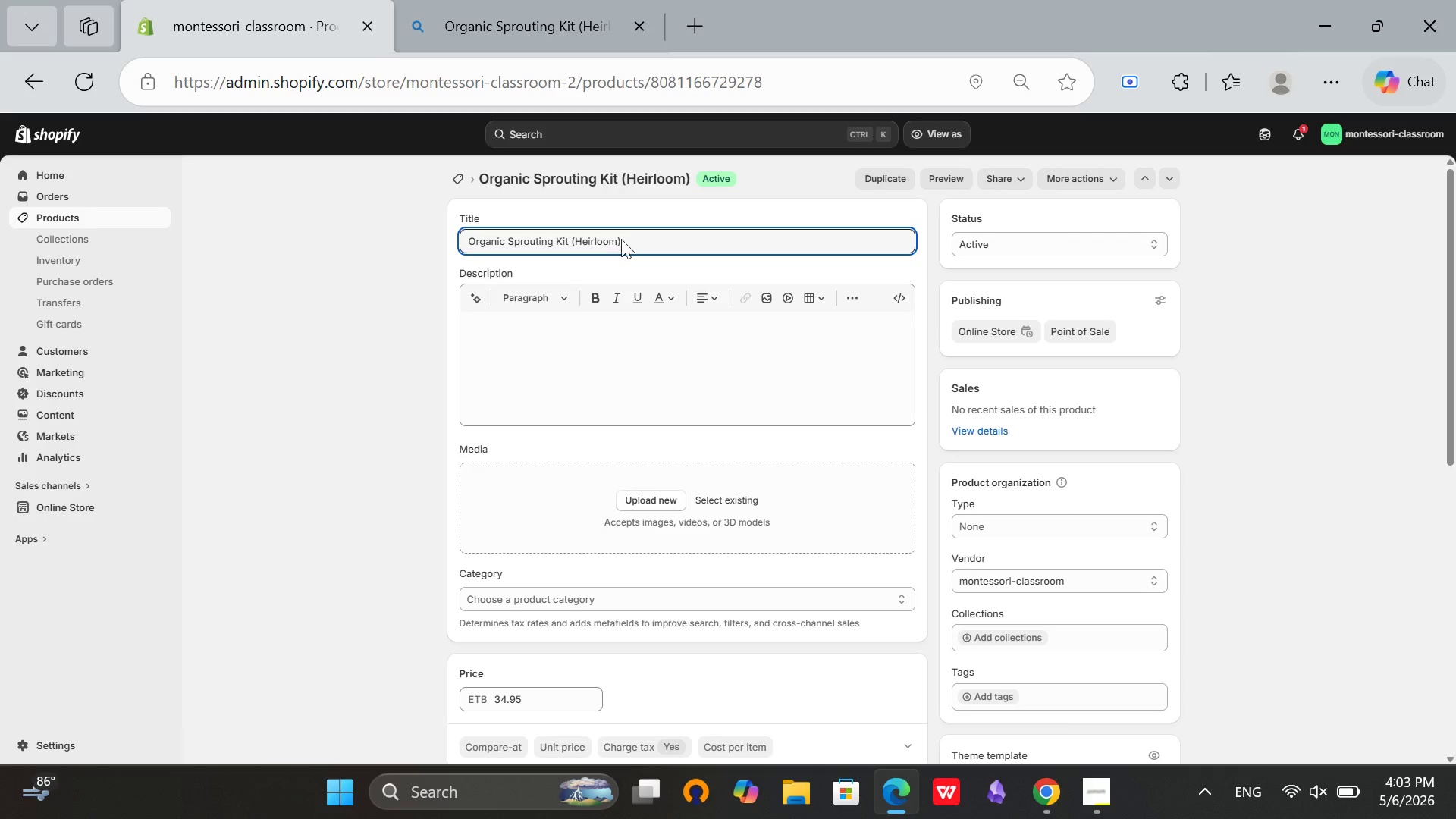 
left_click([656, 237])
 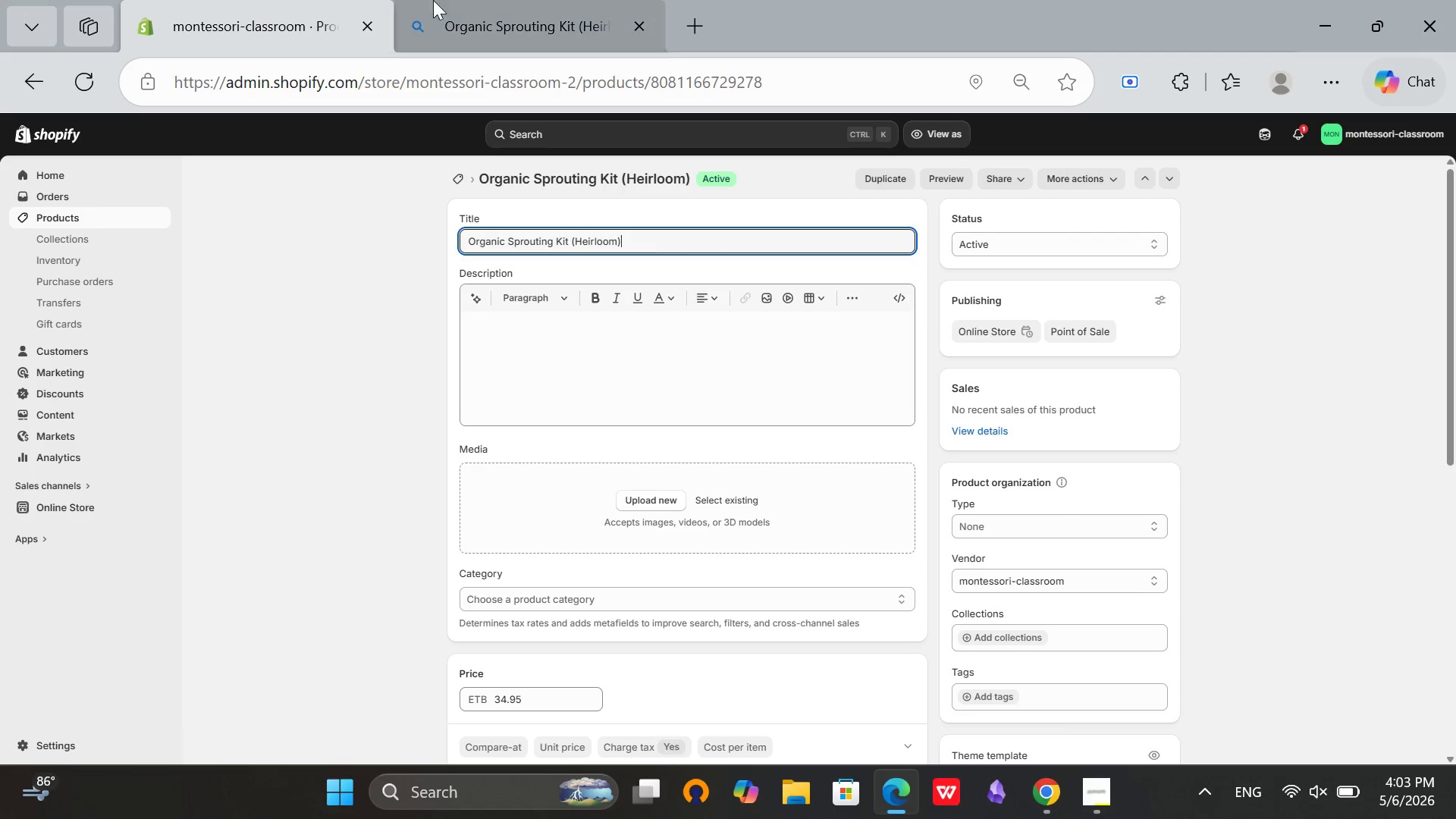 
left_click([470, 0])
 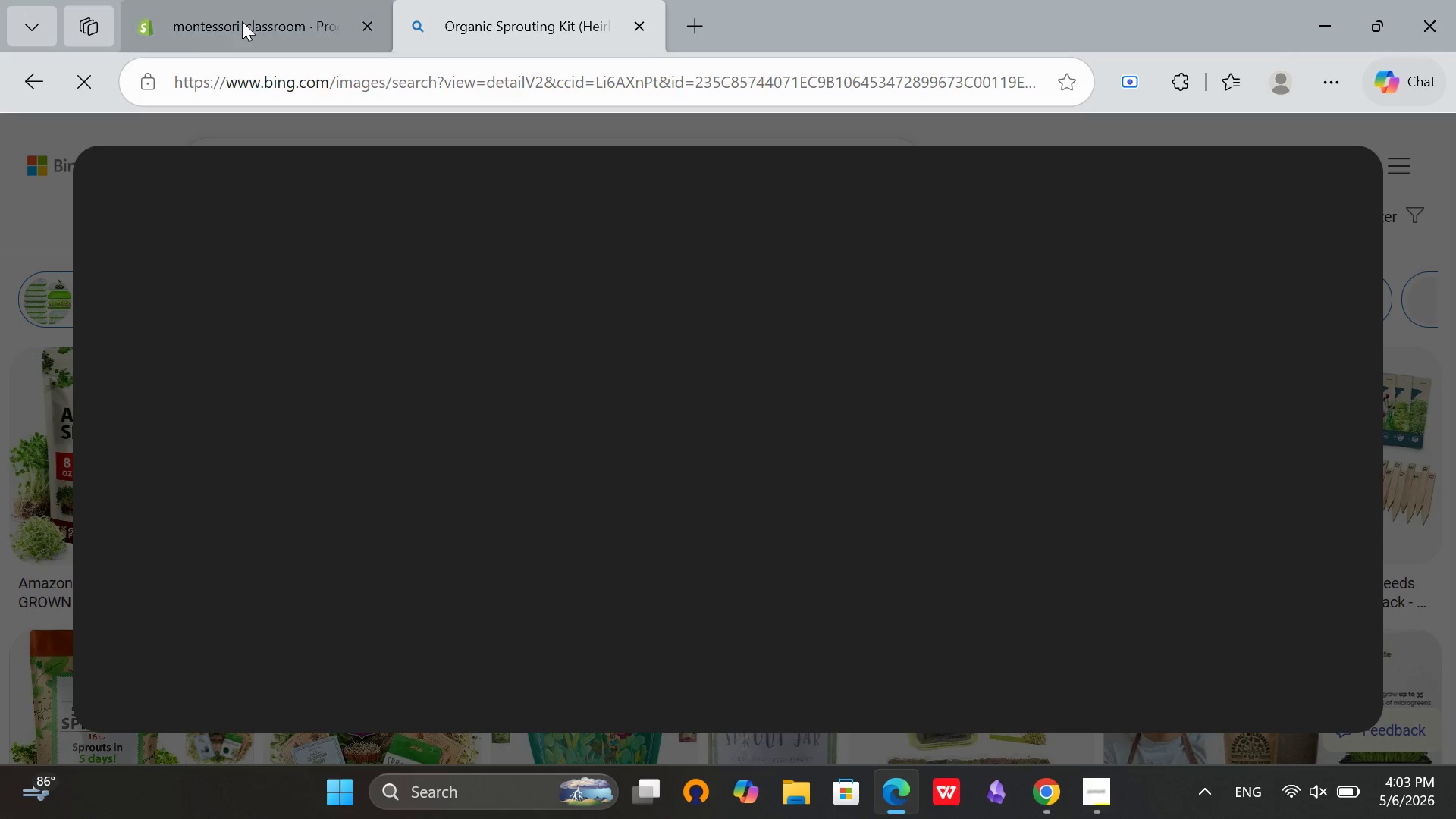 
left_click([241, 14])
 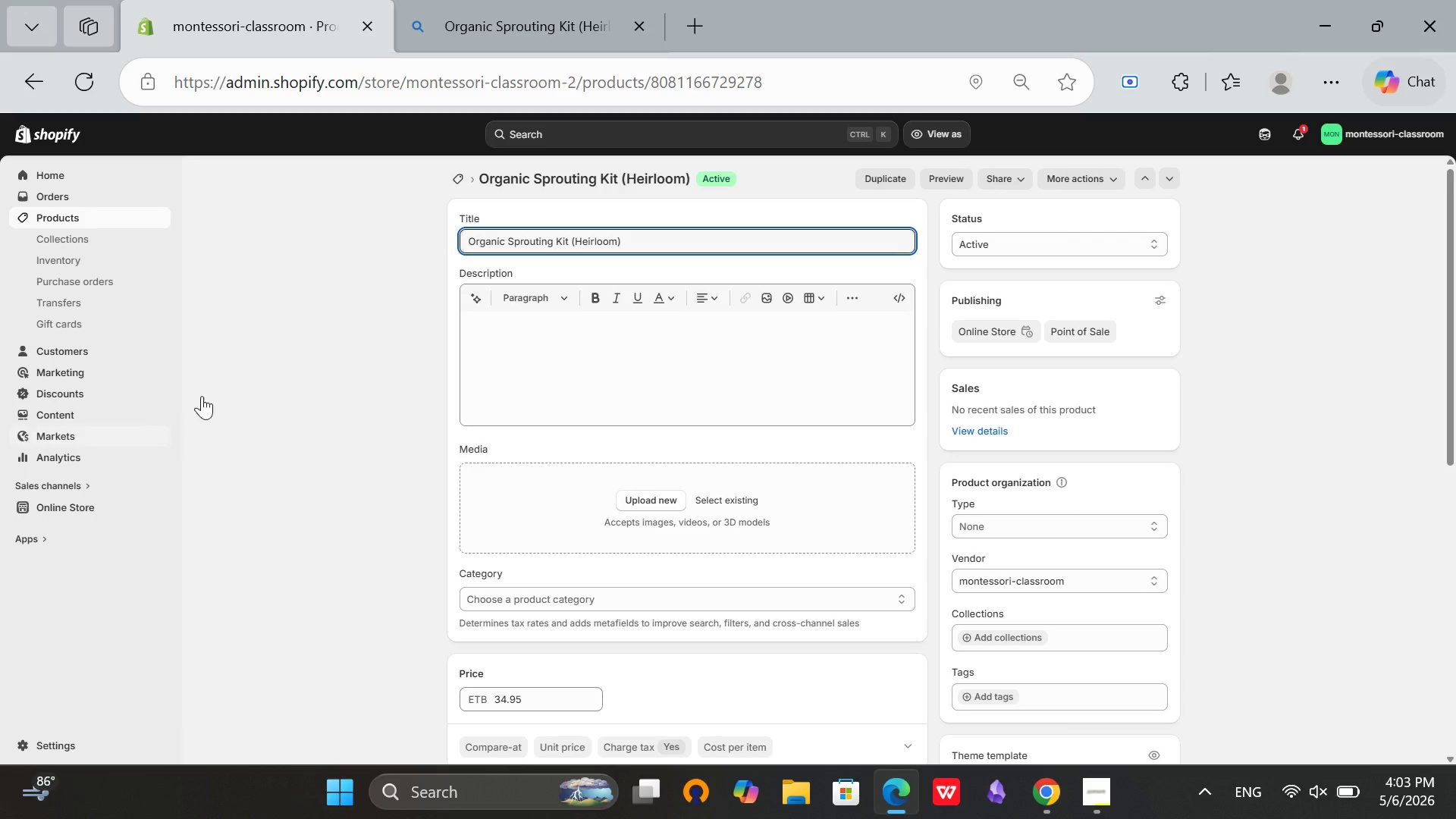 
left_click([240, 372])
 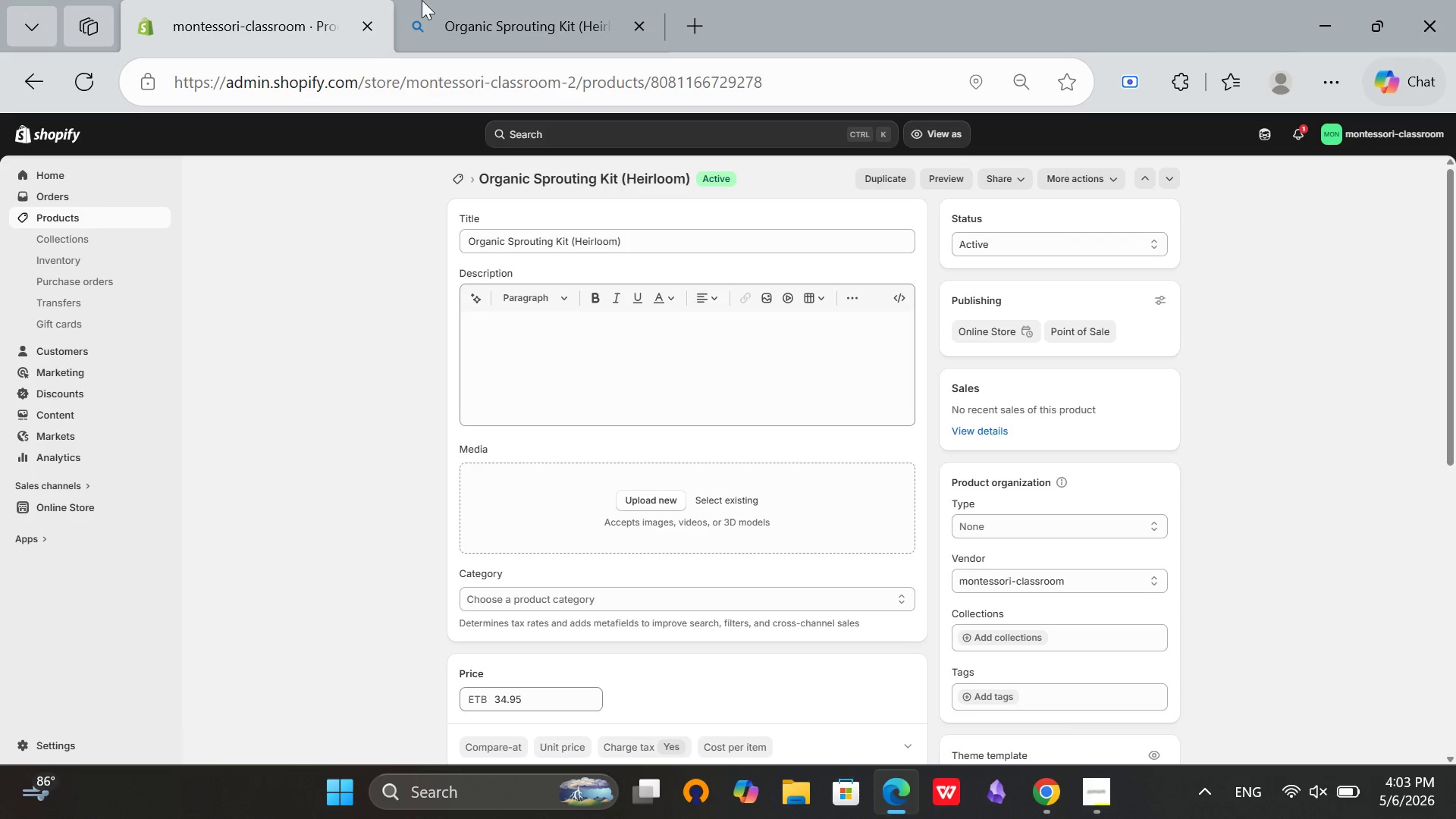 
left_click([427, 0])
 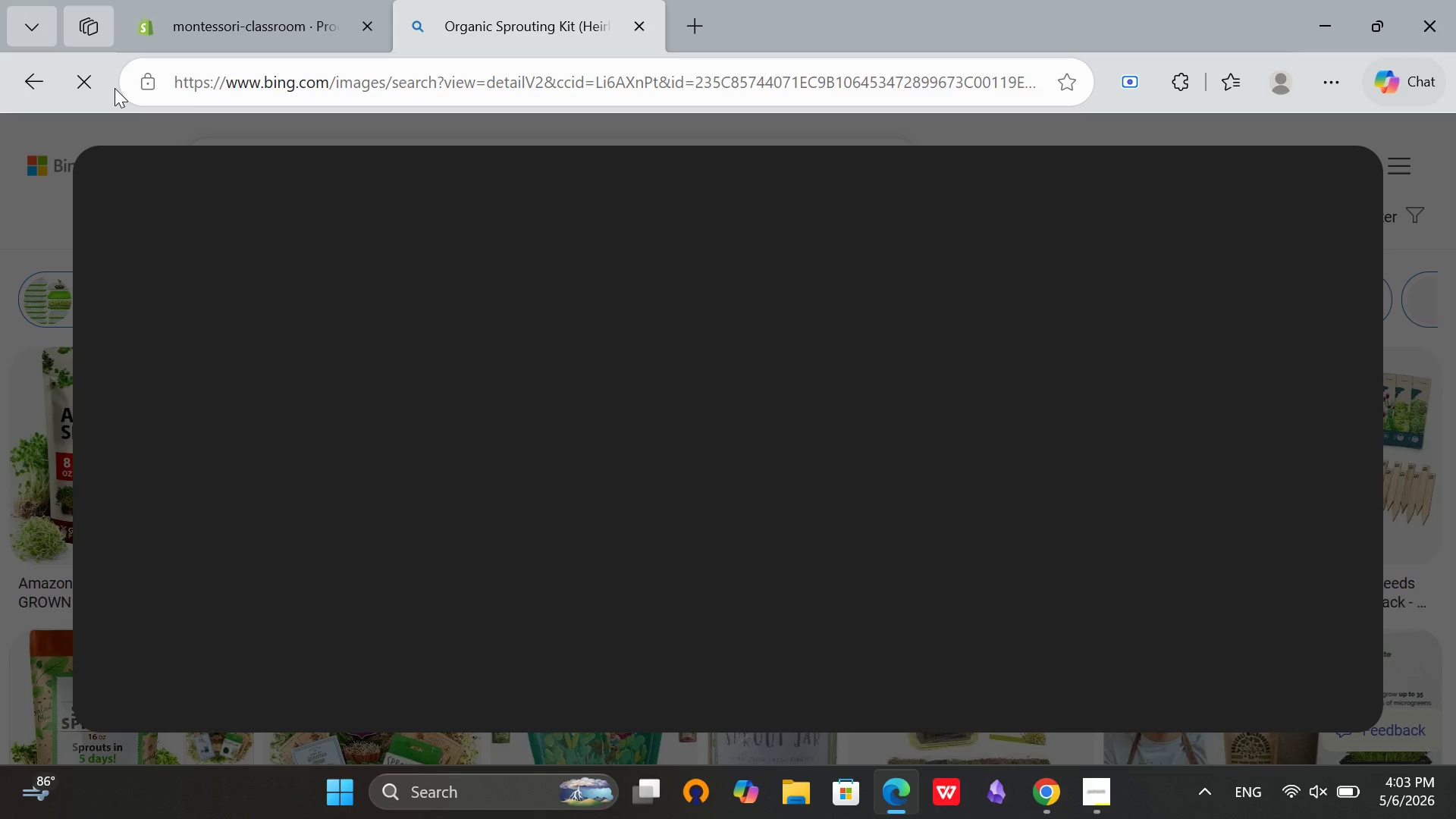 
left_click([88, 92])
 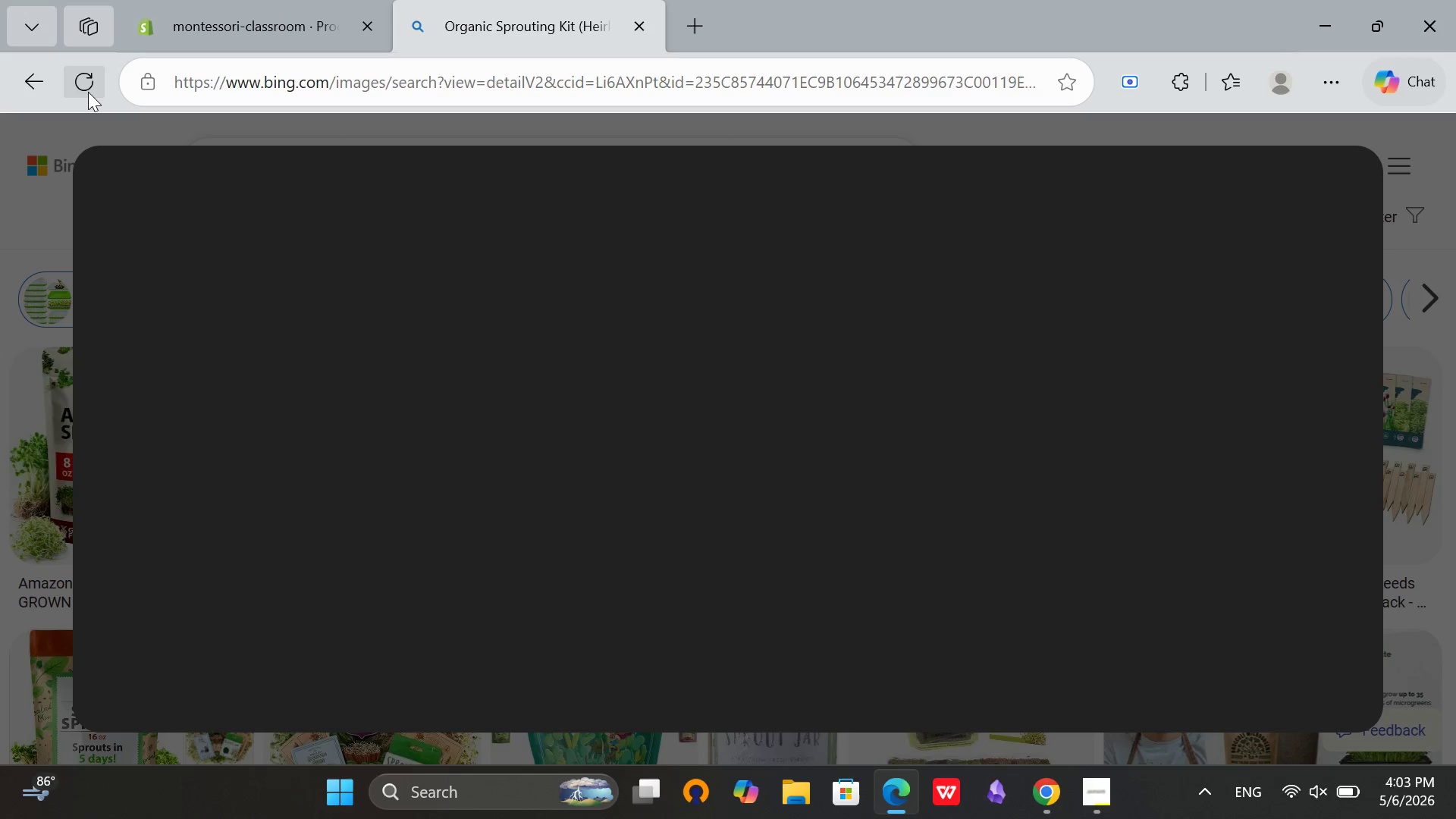 
left_click([88, 92])
 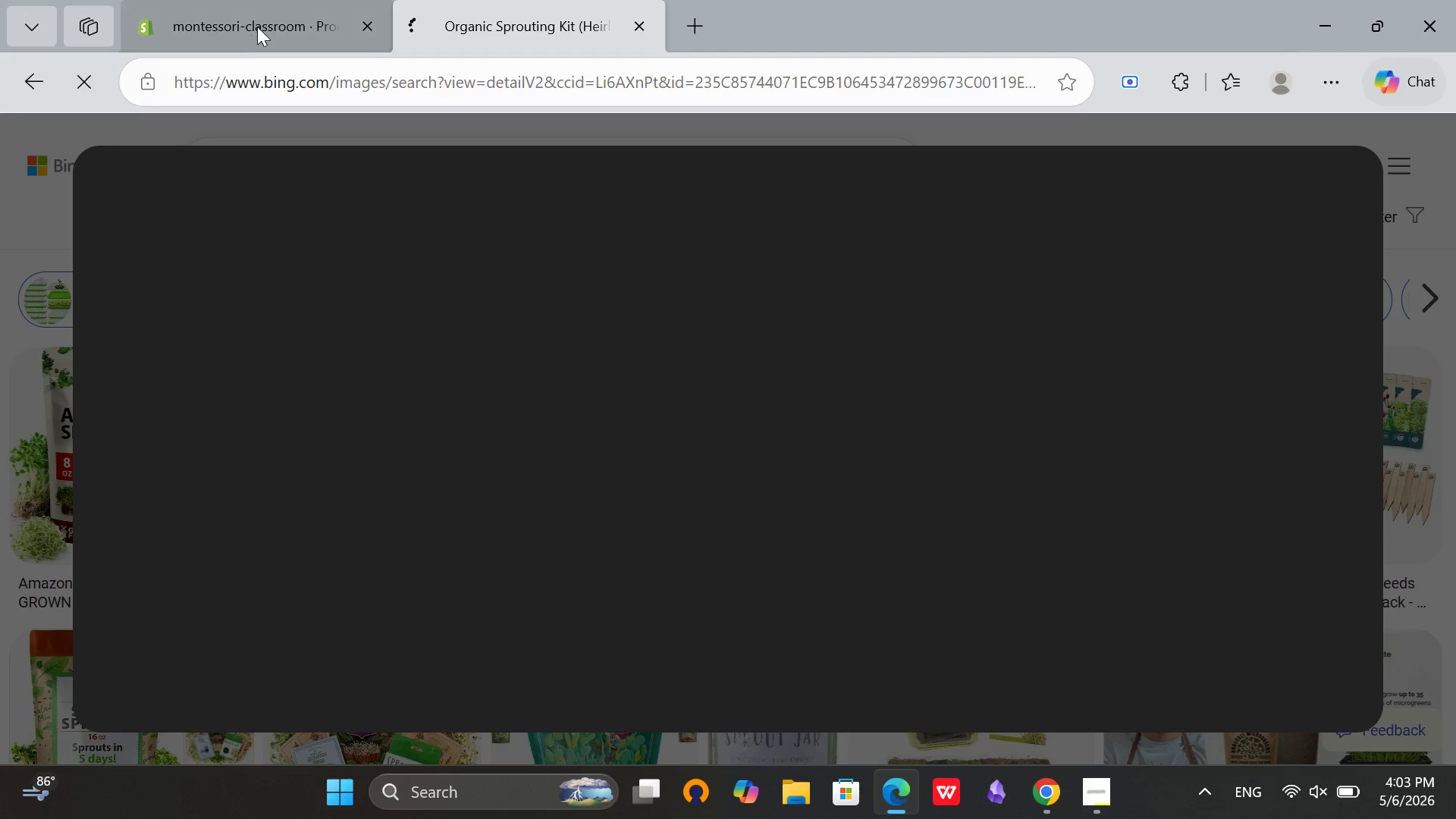 
left_click([257, 25])
 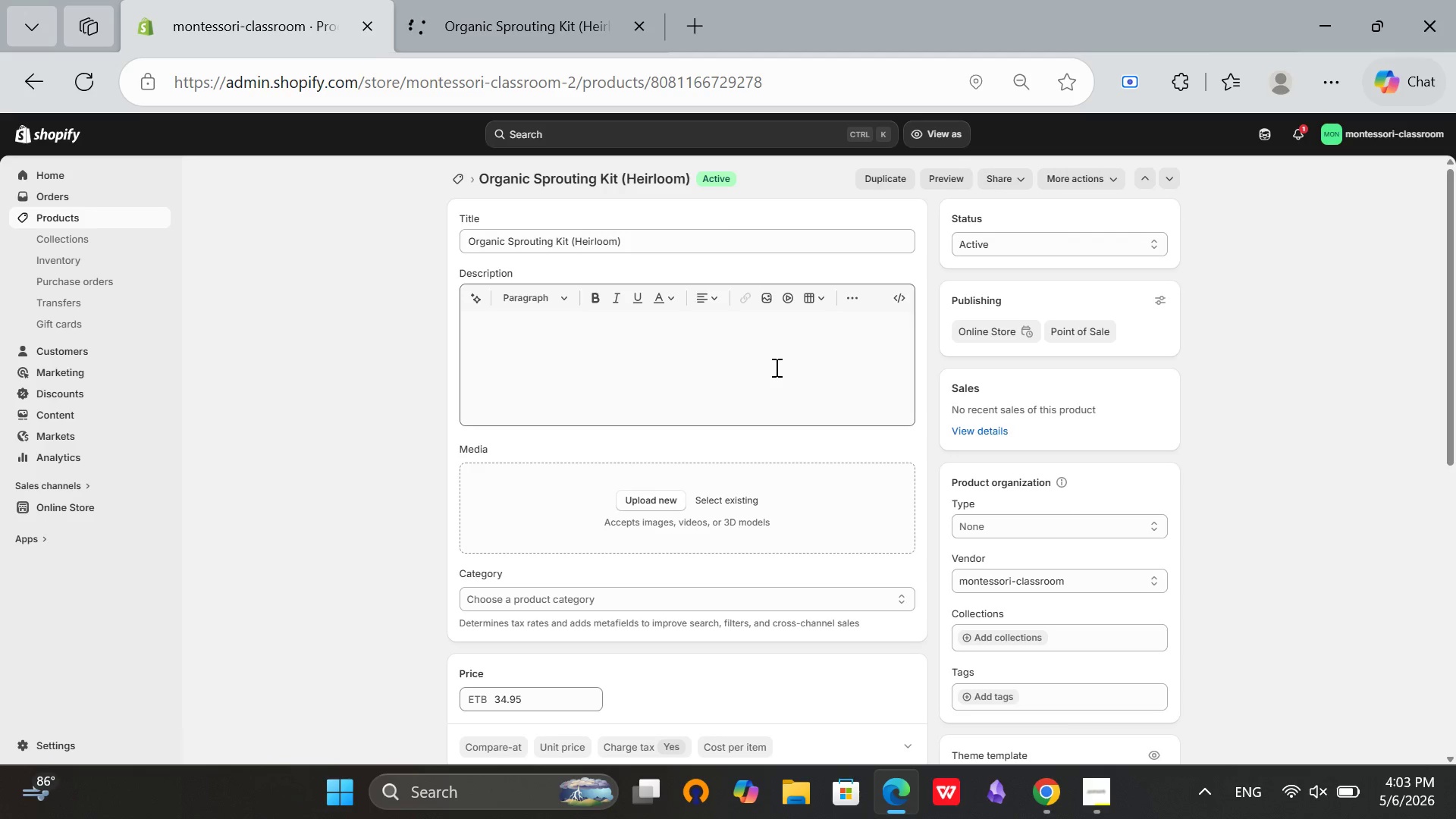 
wait(10.64)
 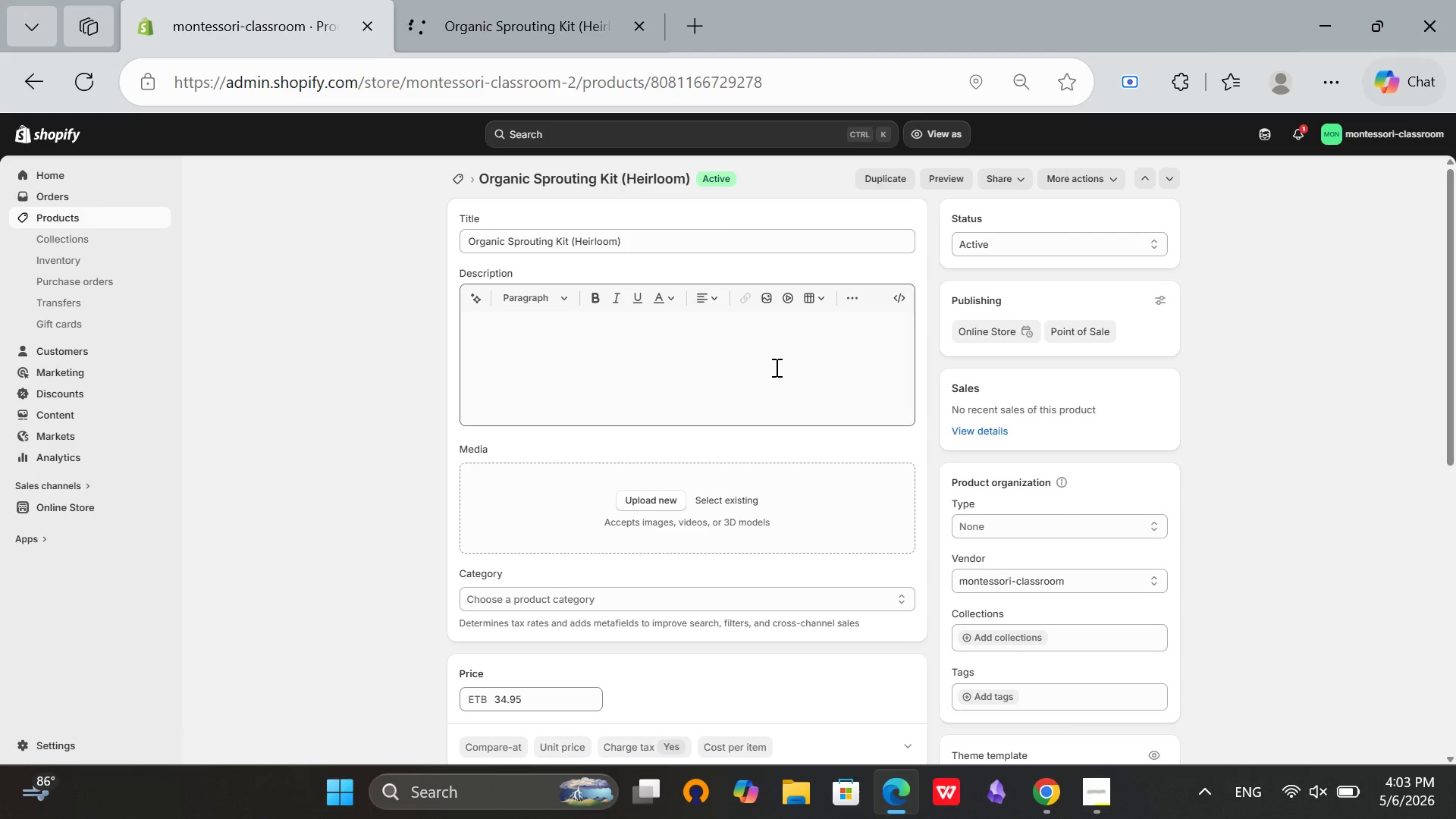 
left_click([479, 0])
 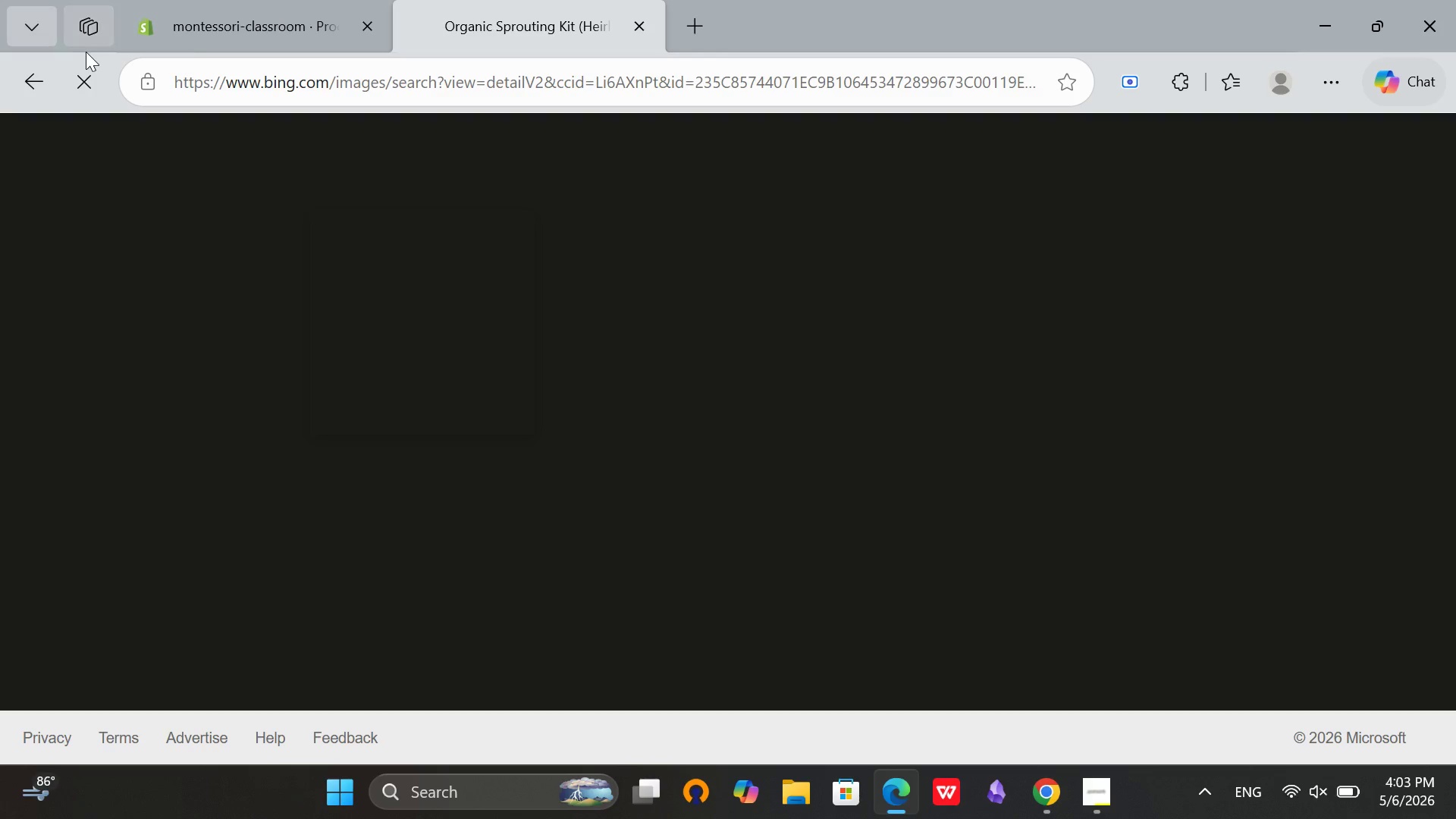 
left_click([262, 25])
 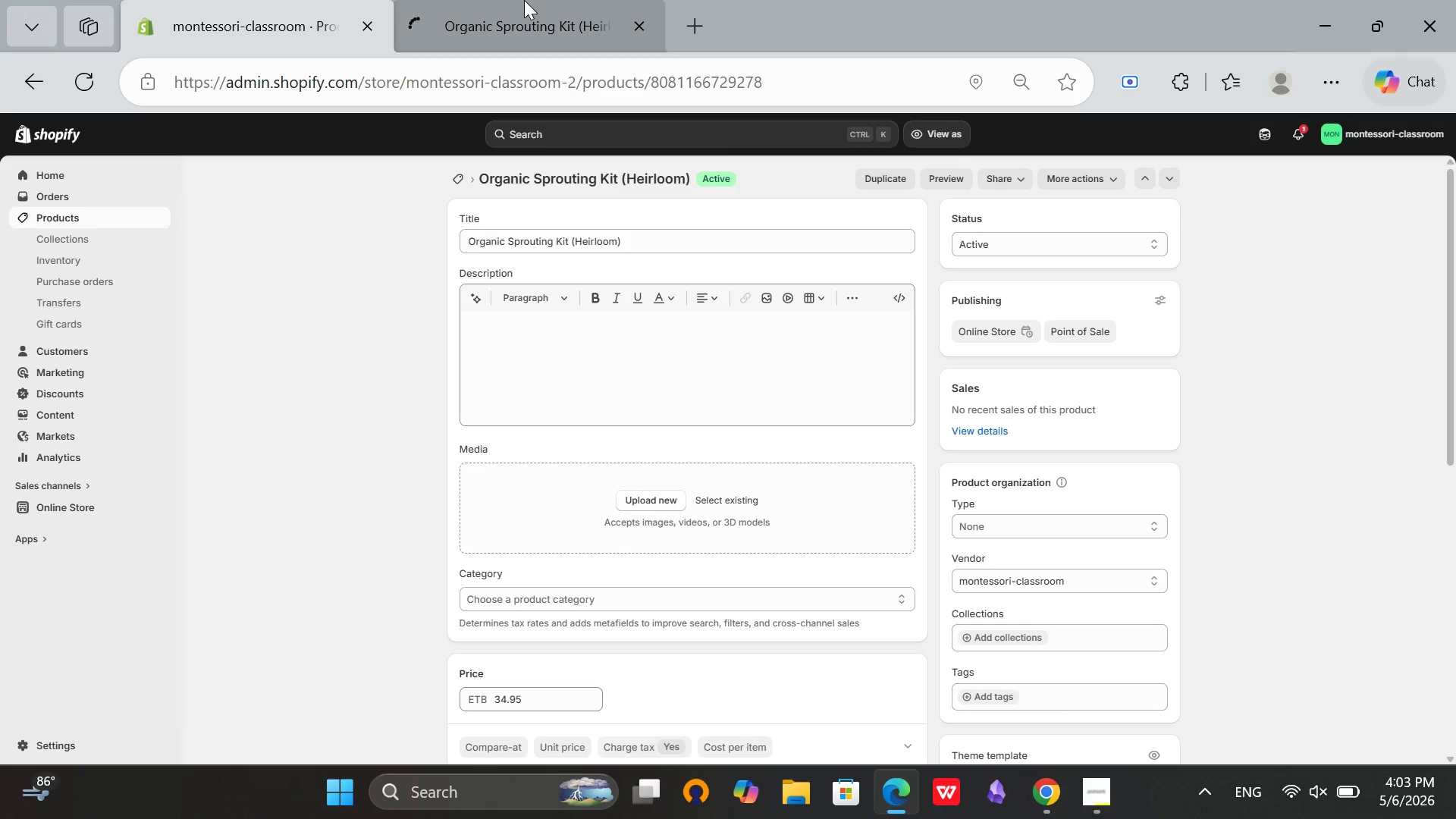 
left_click([524, 0])
 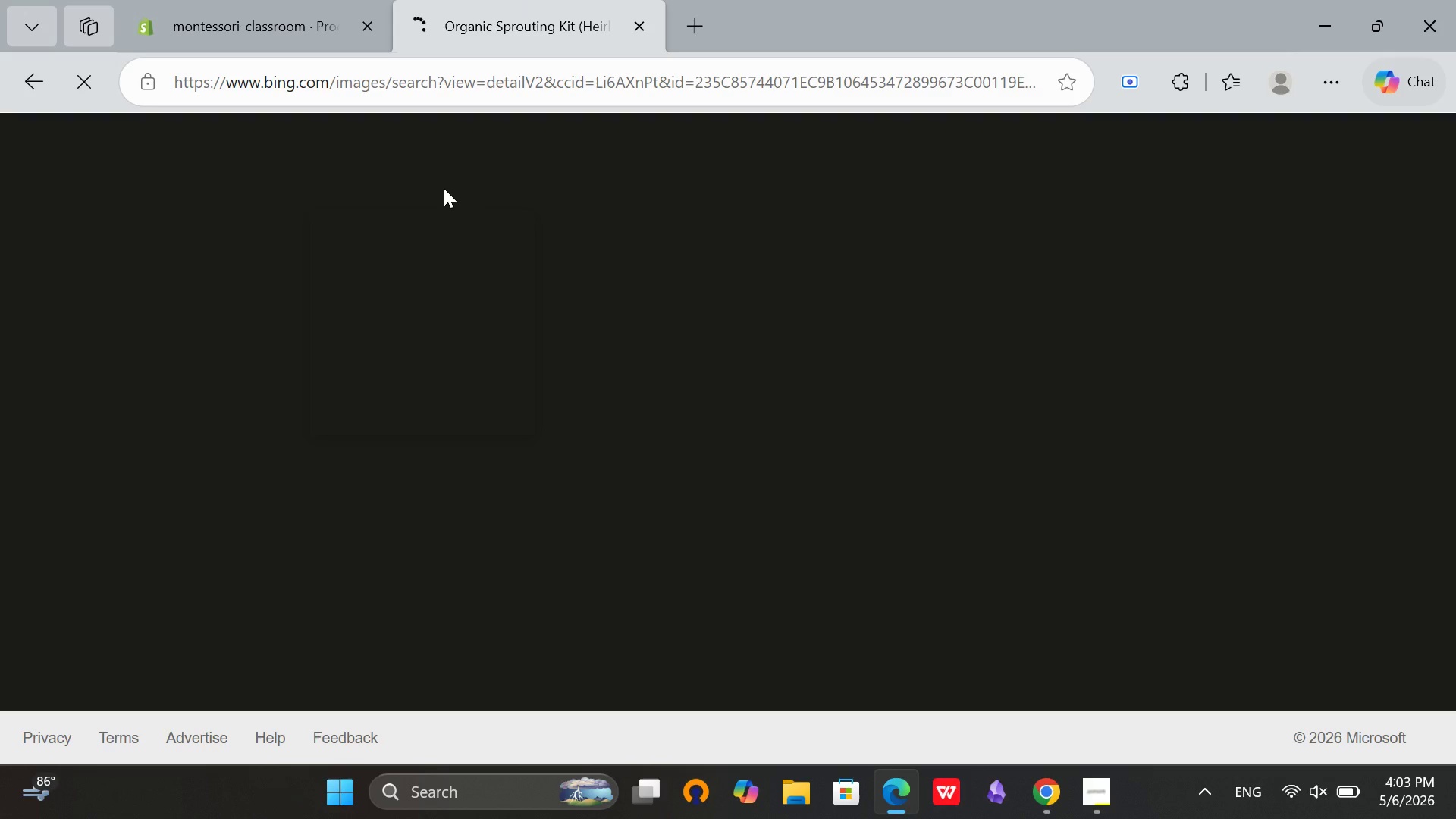 
left_click([124, 0])
 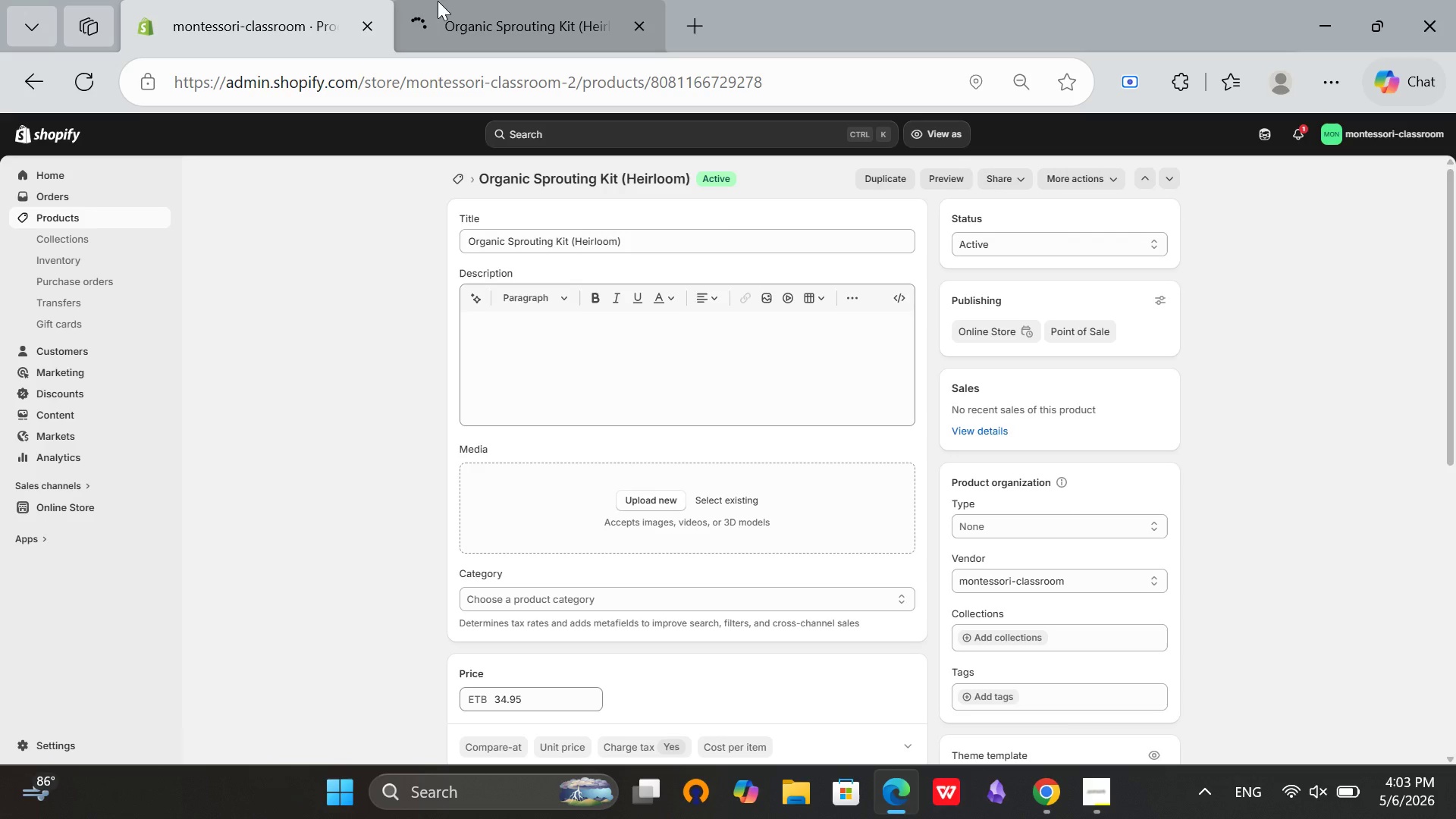 
scroll: coordinate [279, 268], scroll_direction: up, amount: 1.0
 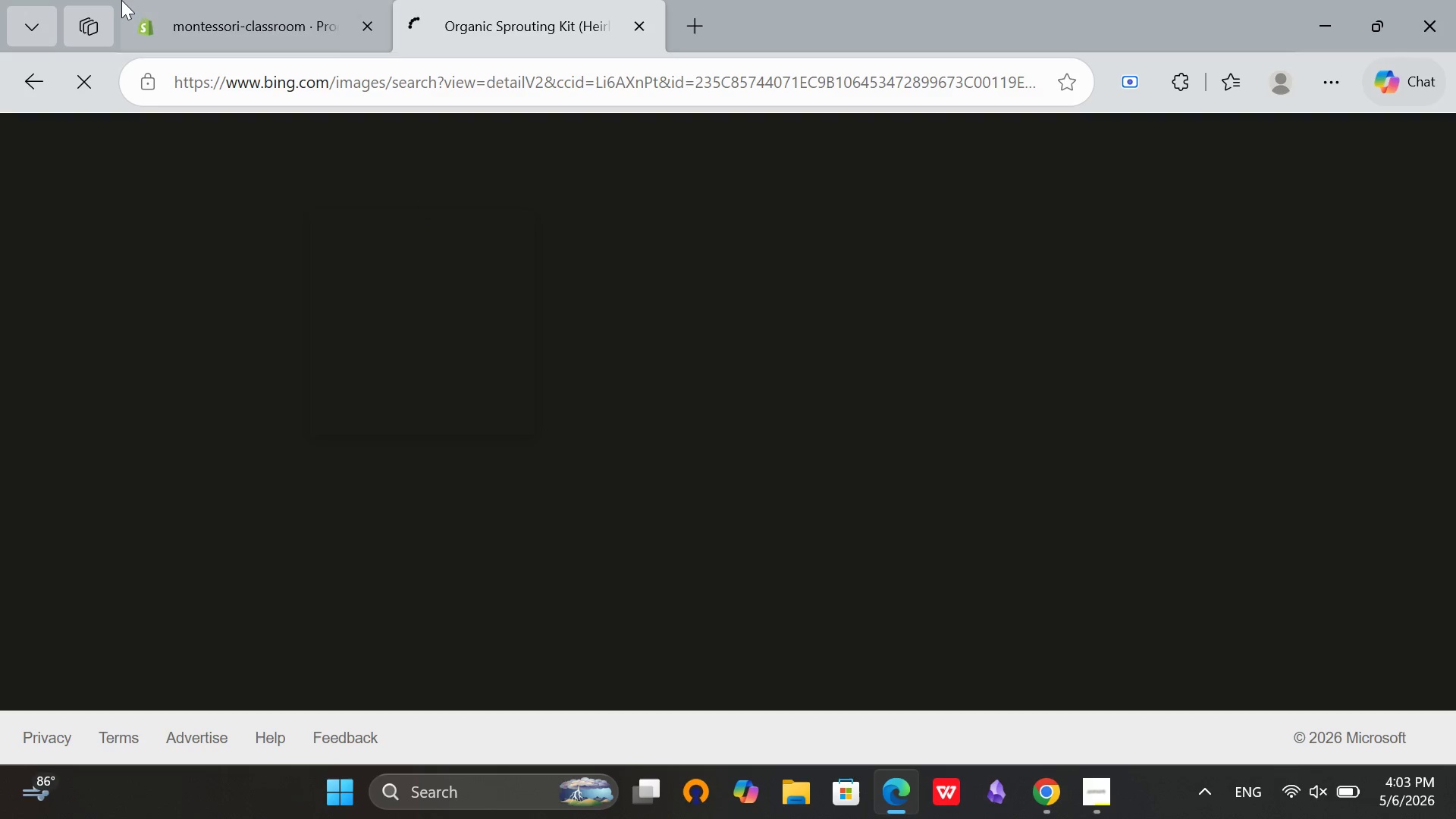 
left_click([425, 0])
 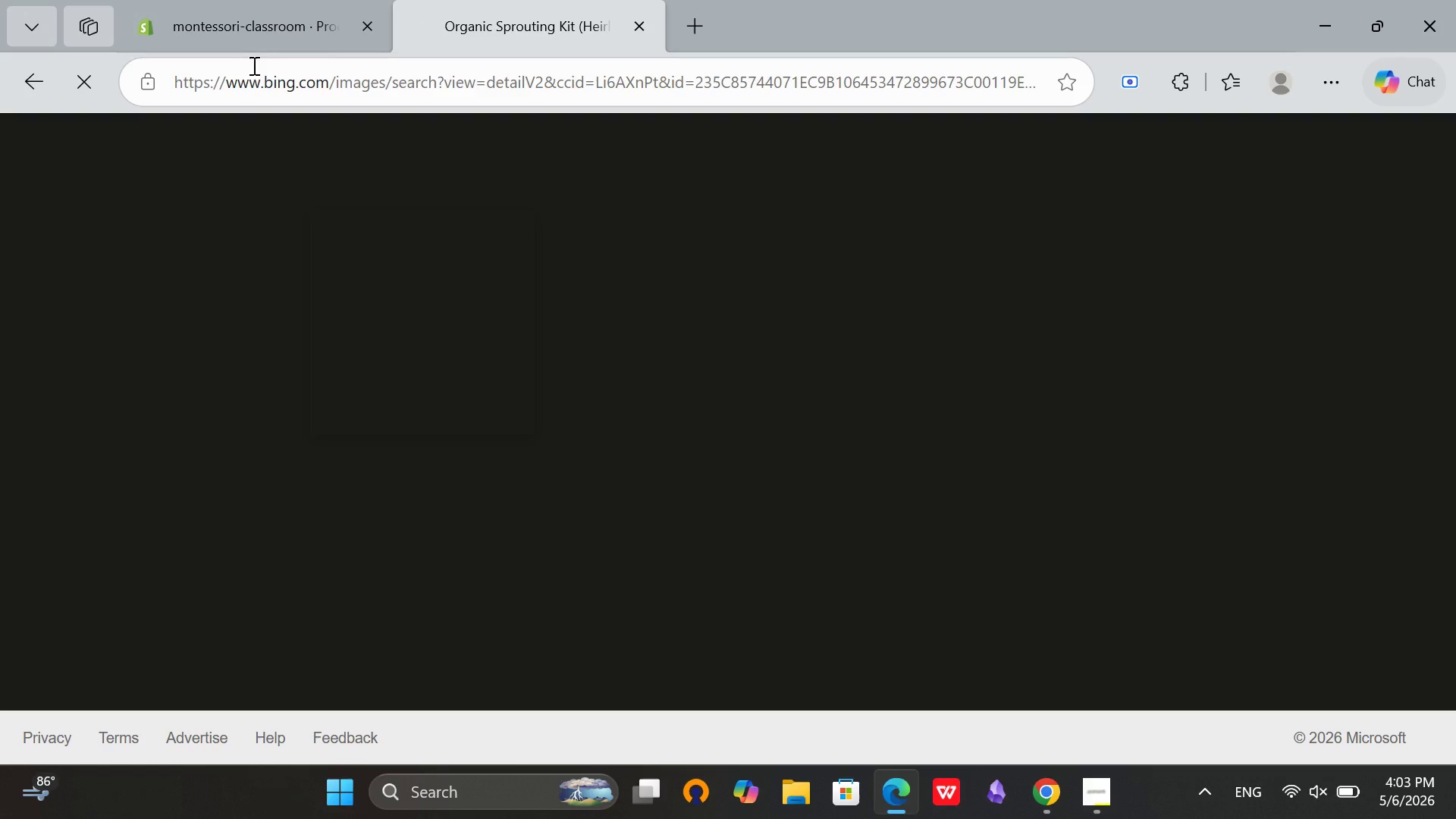 
left_click([221, 20])
 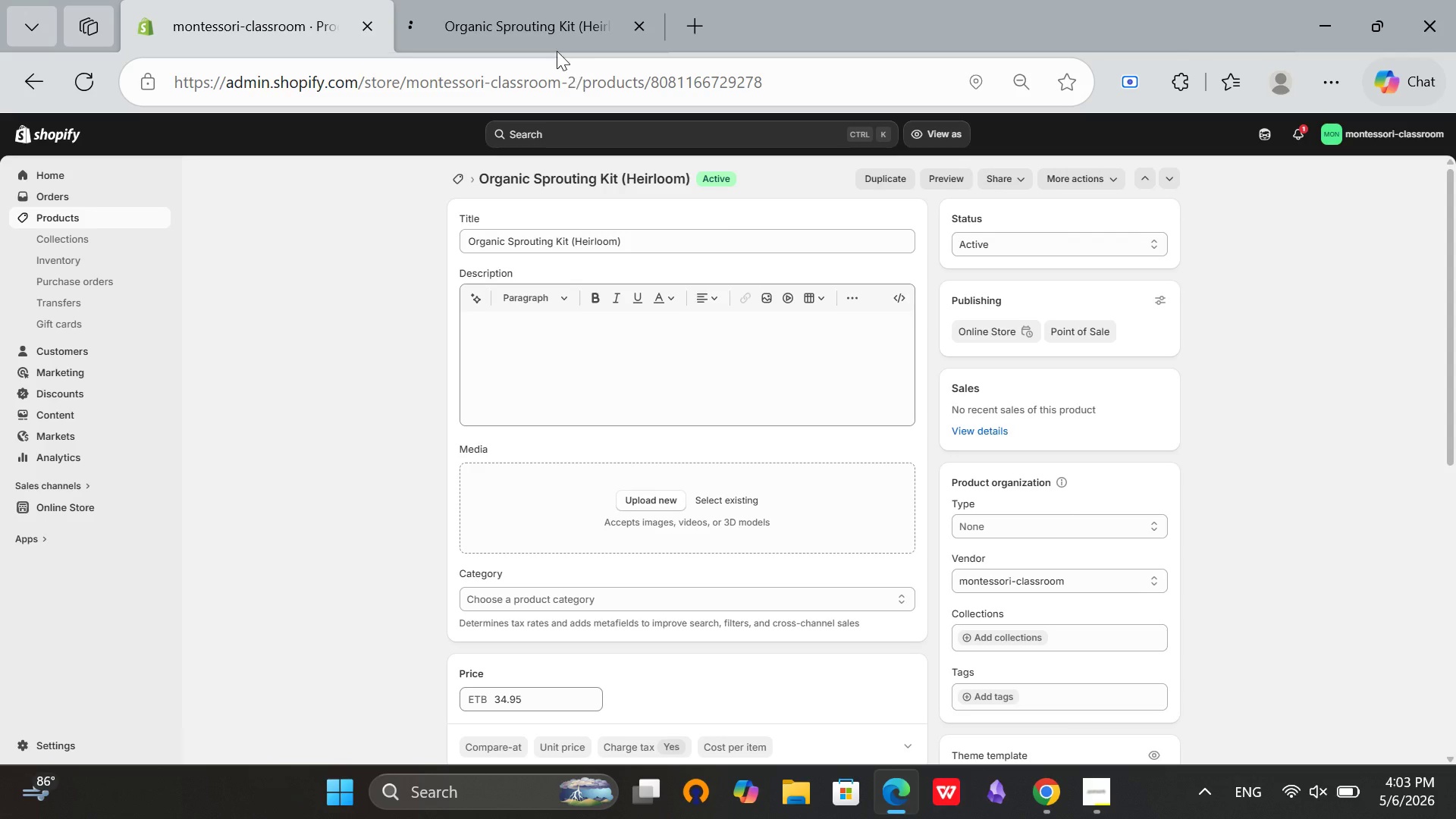 
scroll: coordinate [499, 11], scroll_direction: down, amount: 4.0
 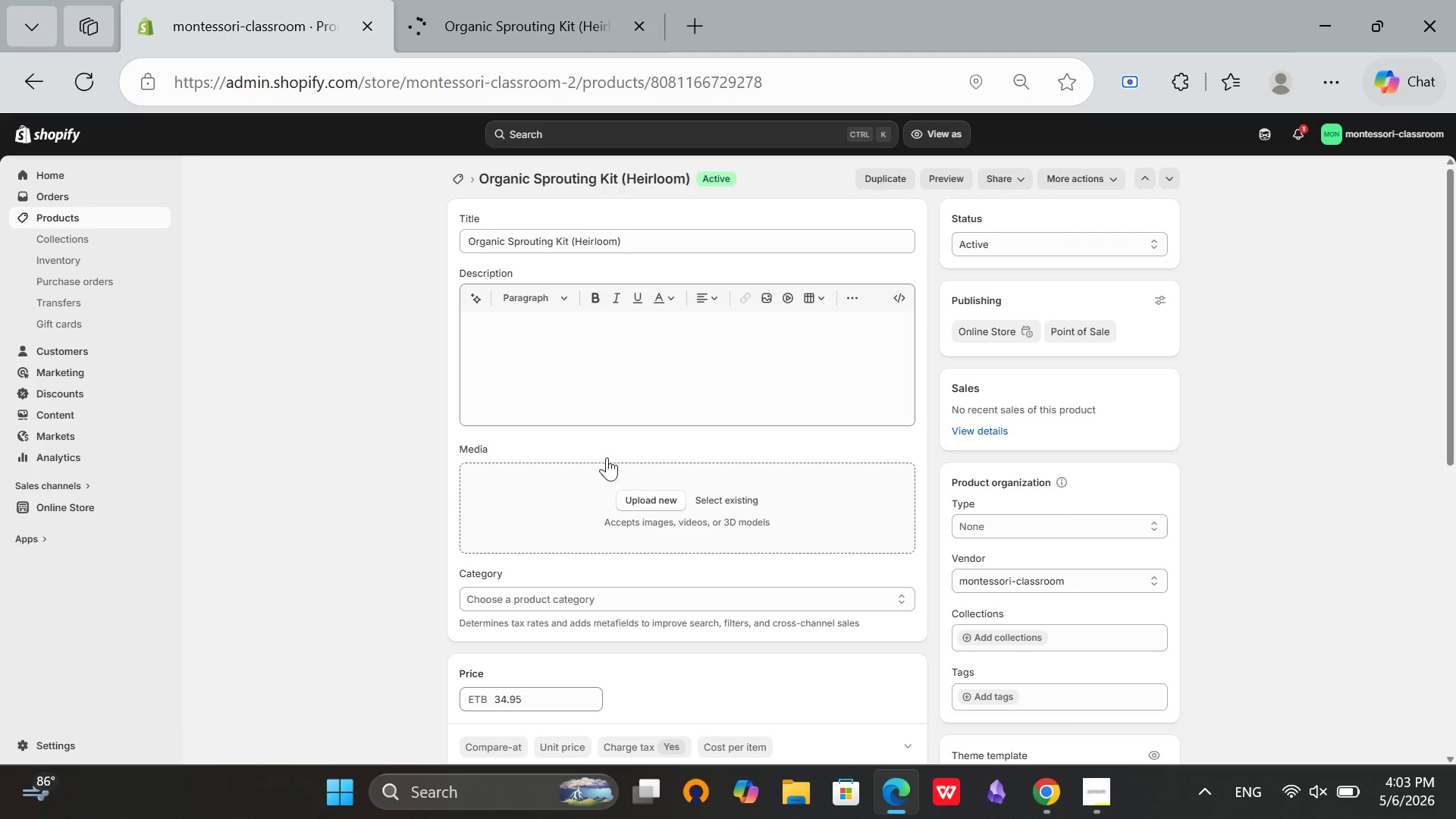 
left_click([342, 344])
 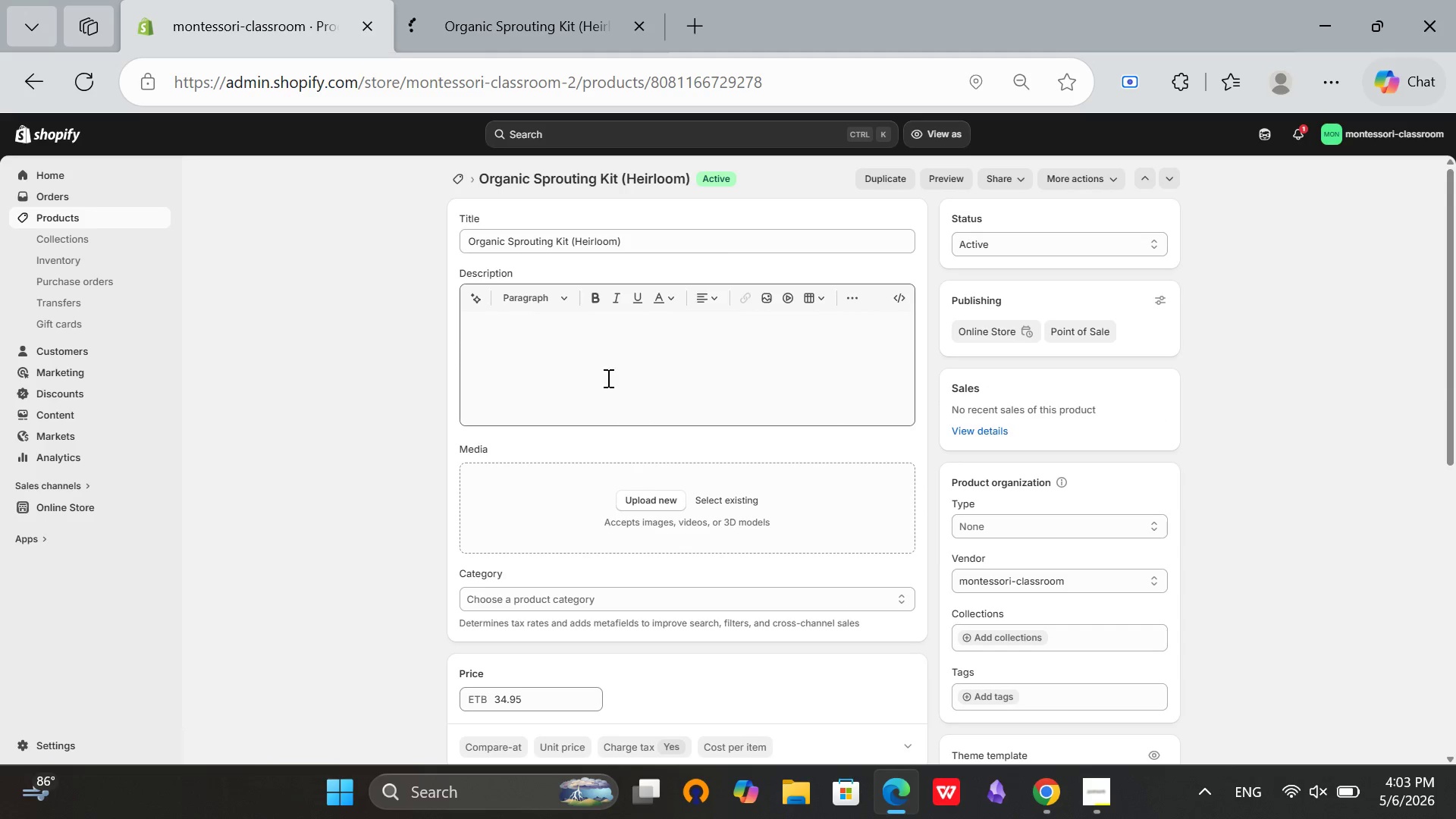 
scroll: coordinate [765, 400], scroll_direction: down, amount: 1.0
 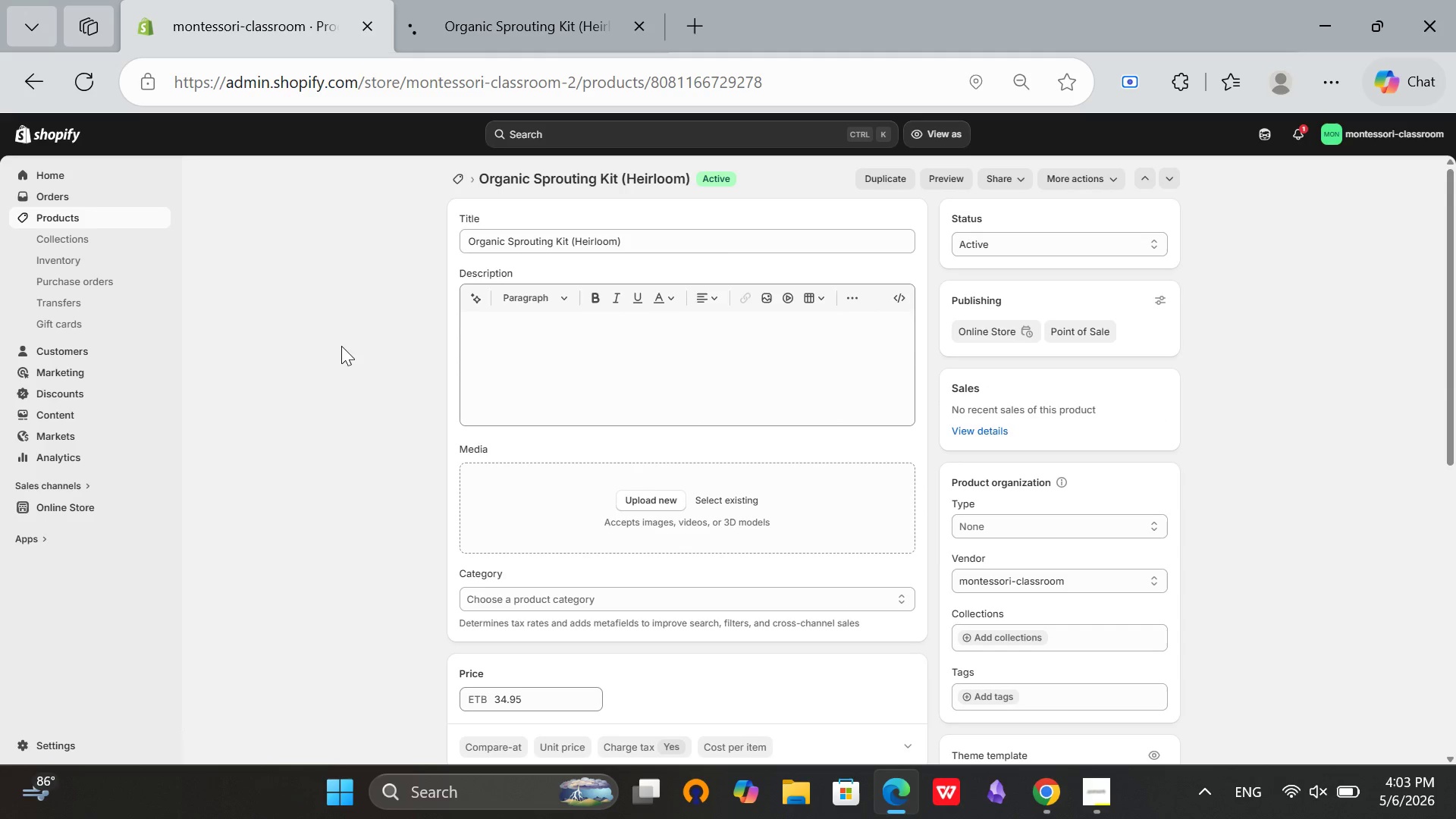 
double_click([607, 378])
 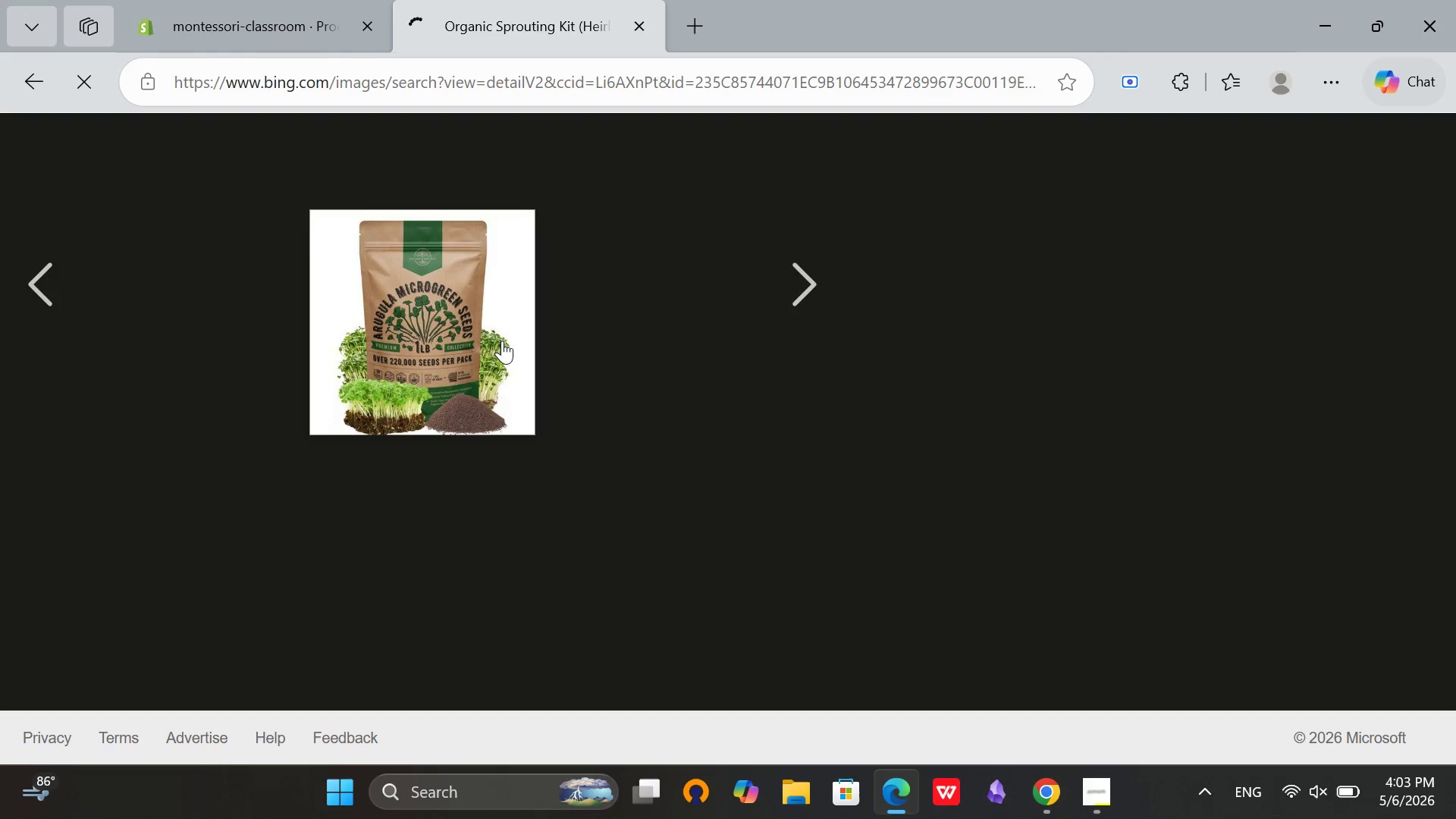 
left_click_drag(start_coordinate=[375, 0], to_coordinate=[369, 2])
 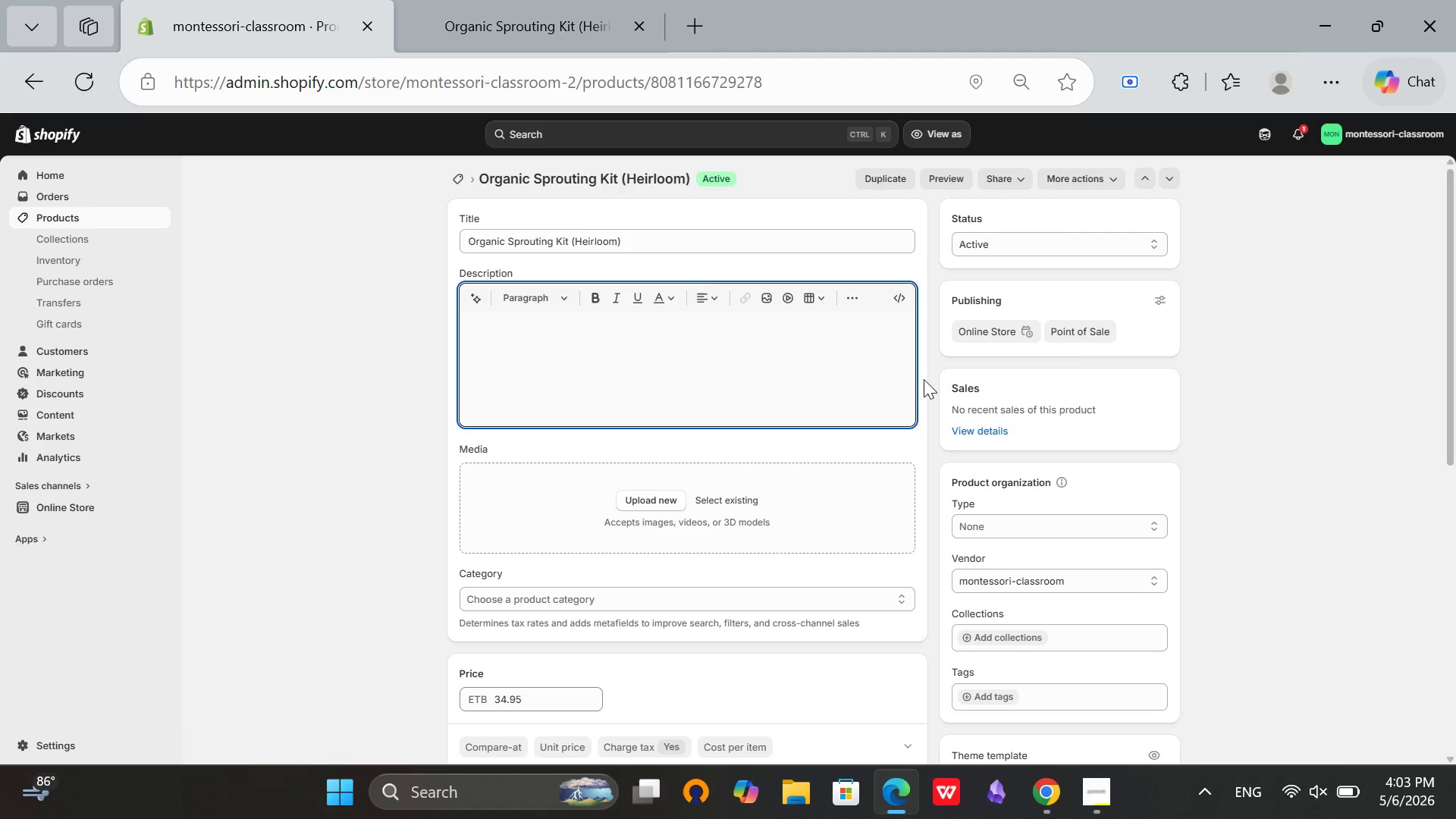 
scroll: coordinate [1420, 662], scroll_direction: down, amount: 9.0
 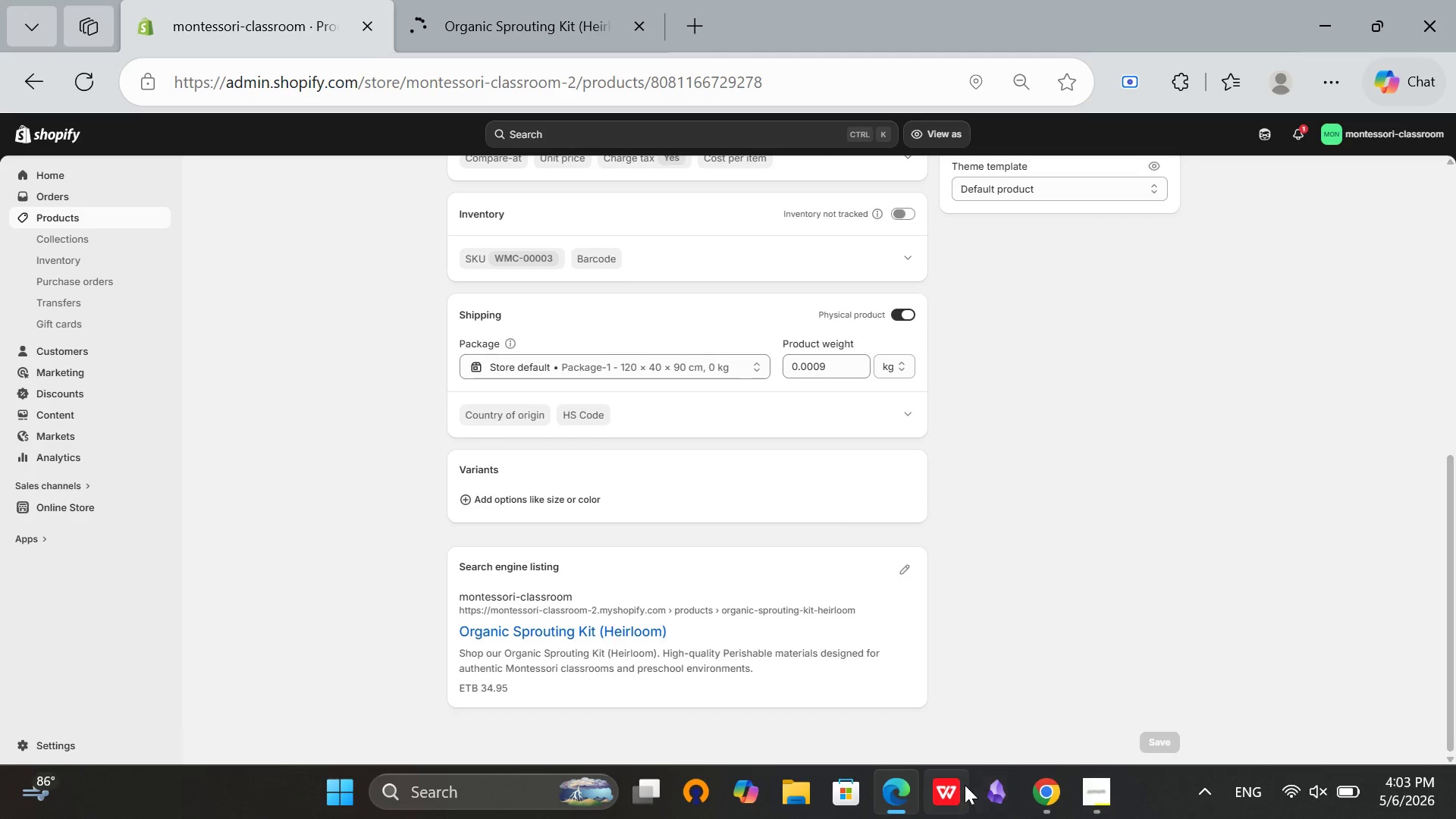 
scroll: coordinate [926, 717], scroll_direction: up, amount: 9.0
 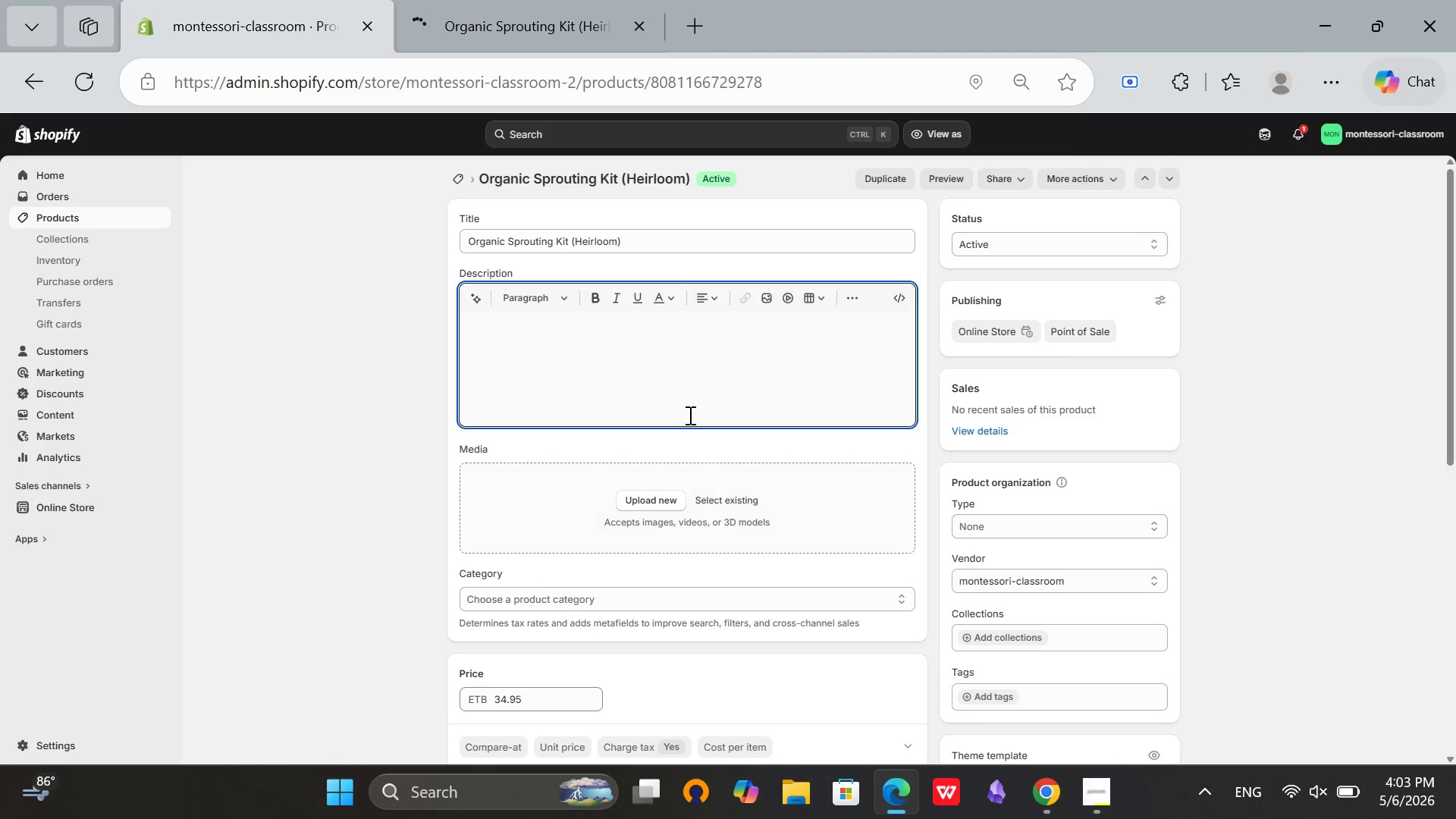 
left_click([670, 384])
 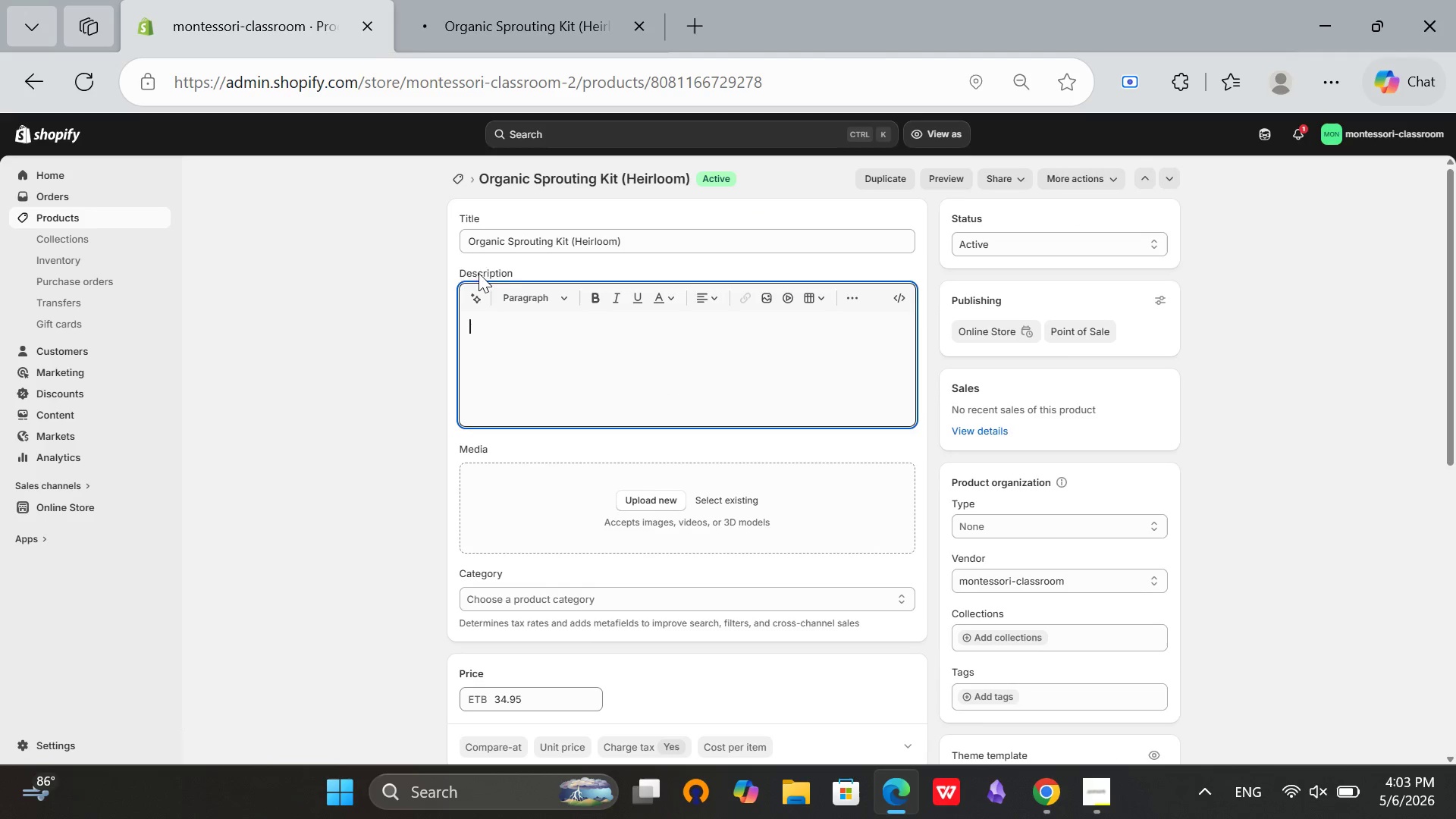 
left_click([494, 0])
 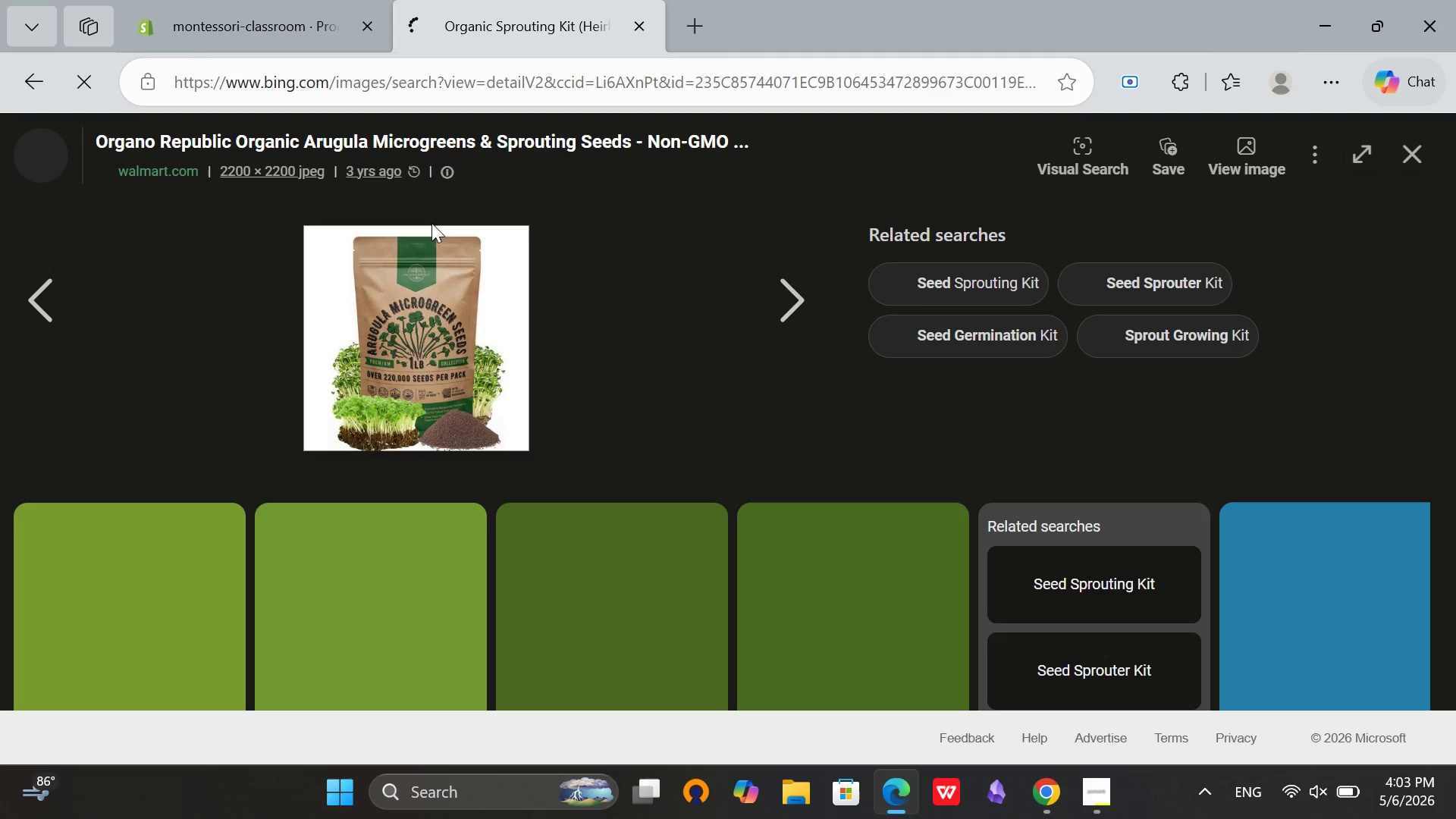 
right_click([424, 265])
 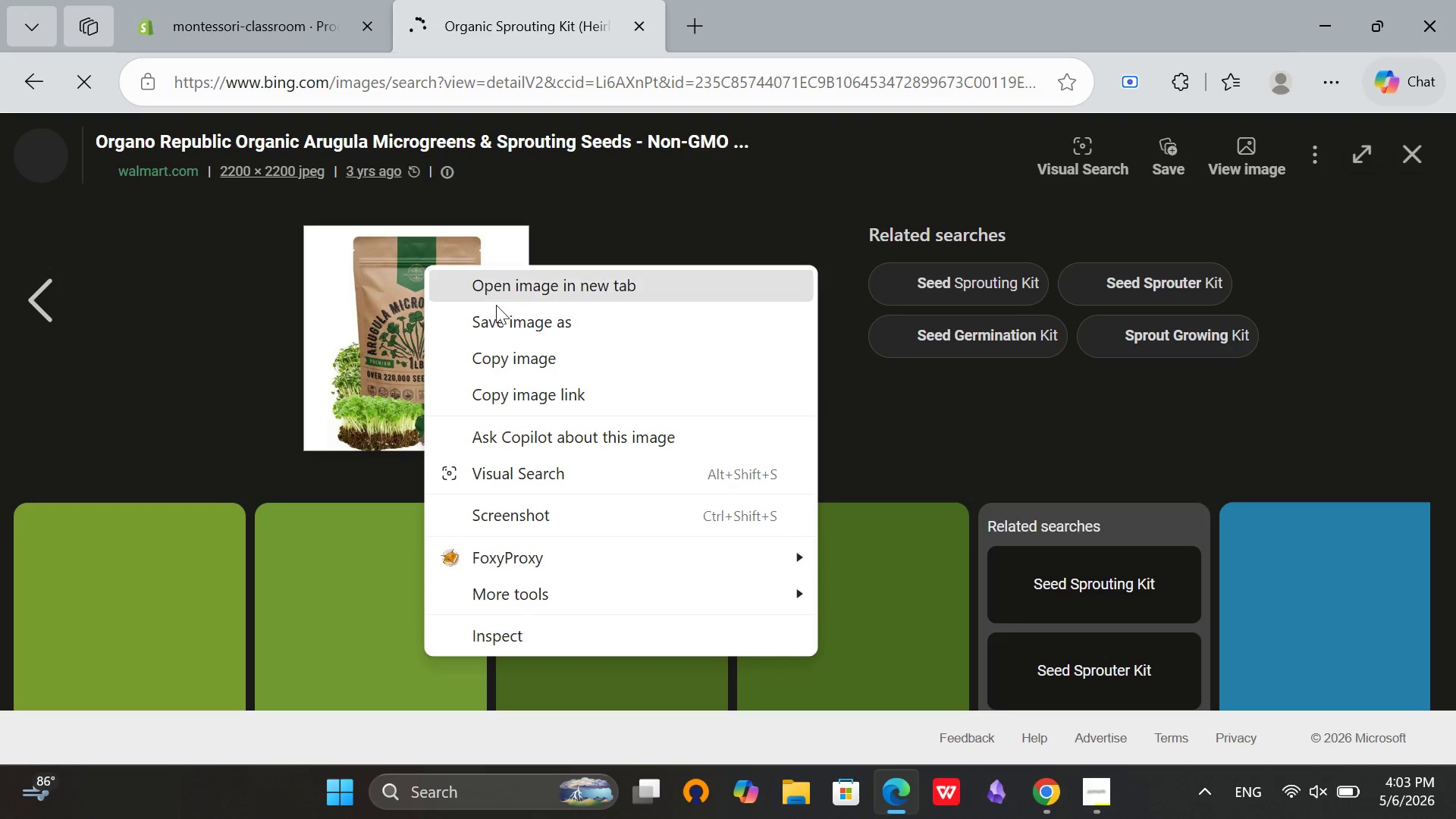 
left_click([496, 321])
 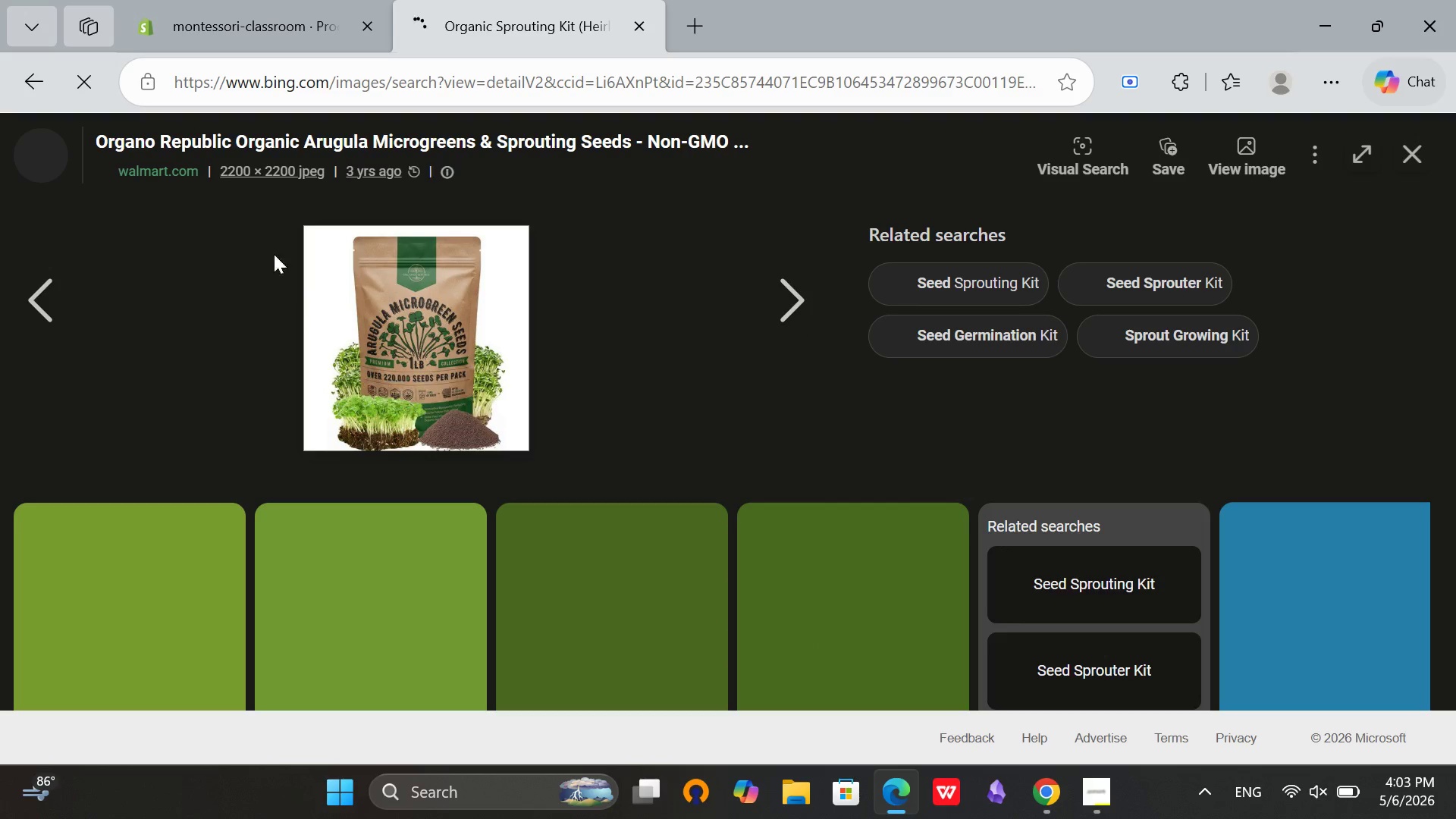 
left_click([256, 5])
 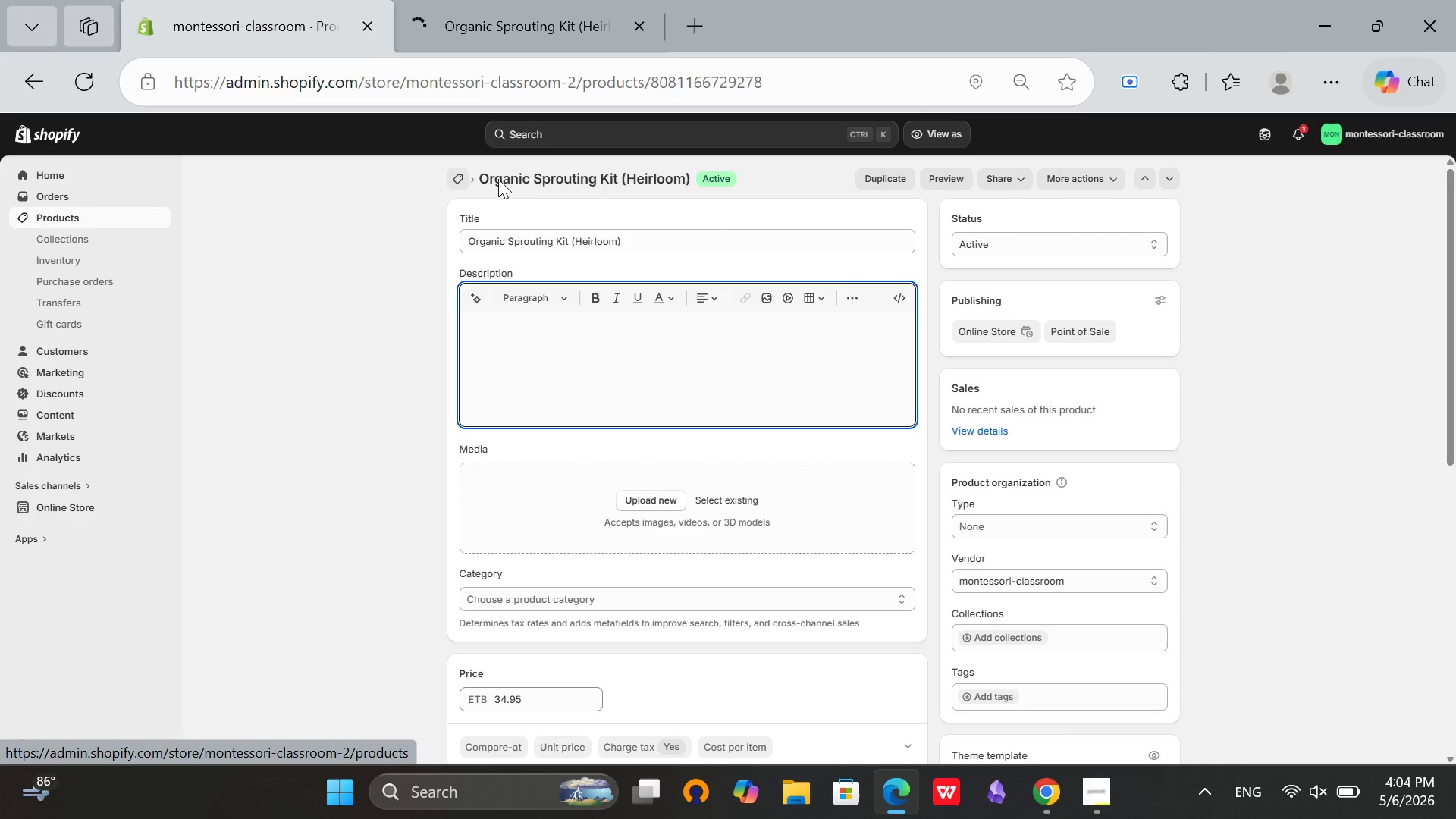 
scroll: coordinate [677, 569], scroll_direction: down, amount: 4.0
 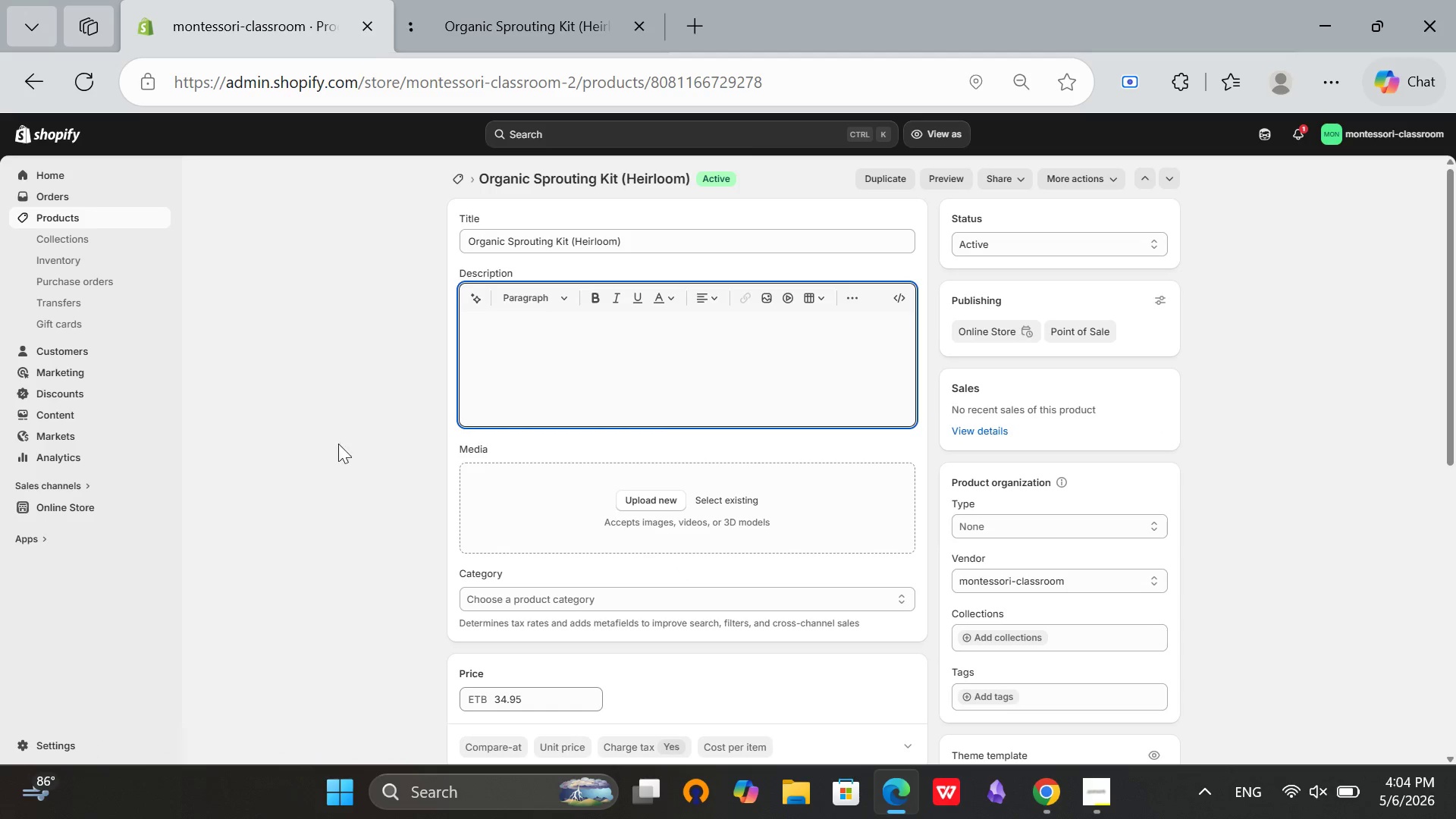 
left_click([312, 447])
 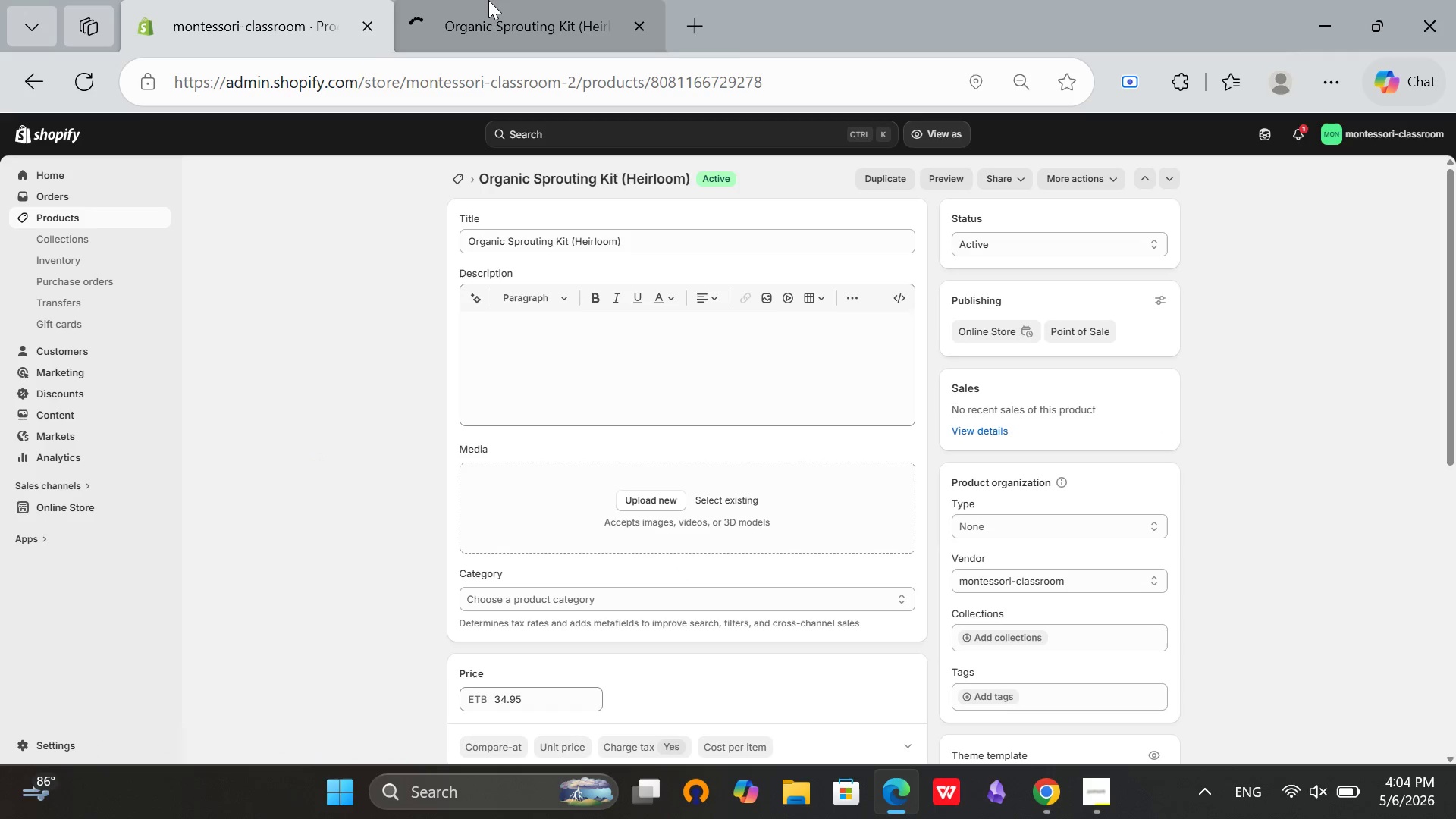 
left_click([488, 0])
 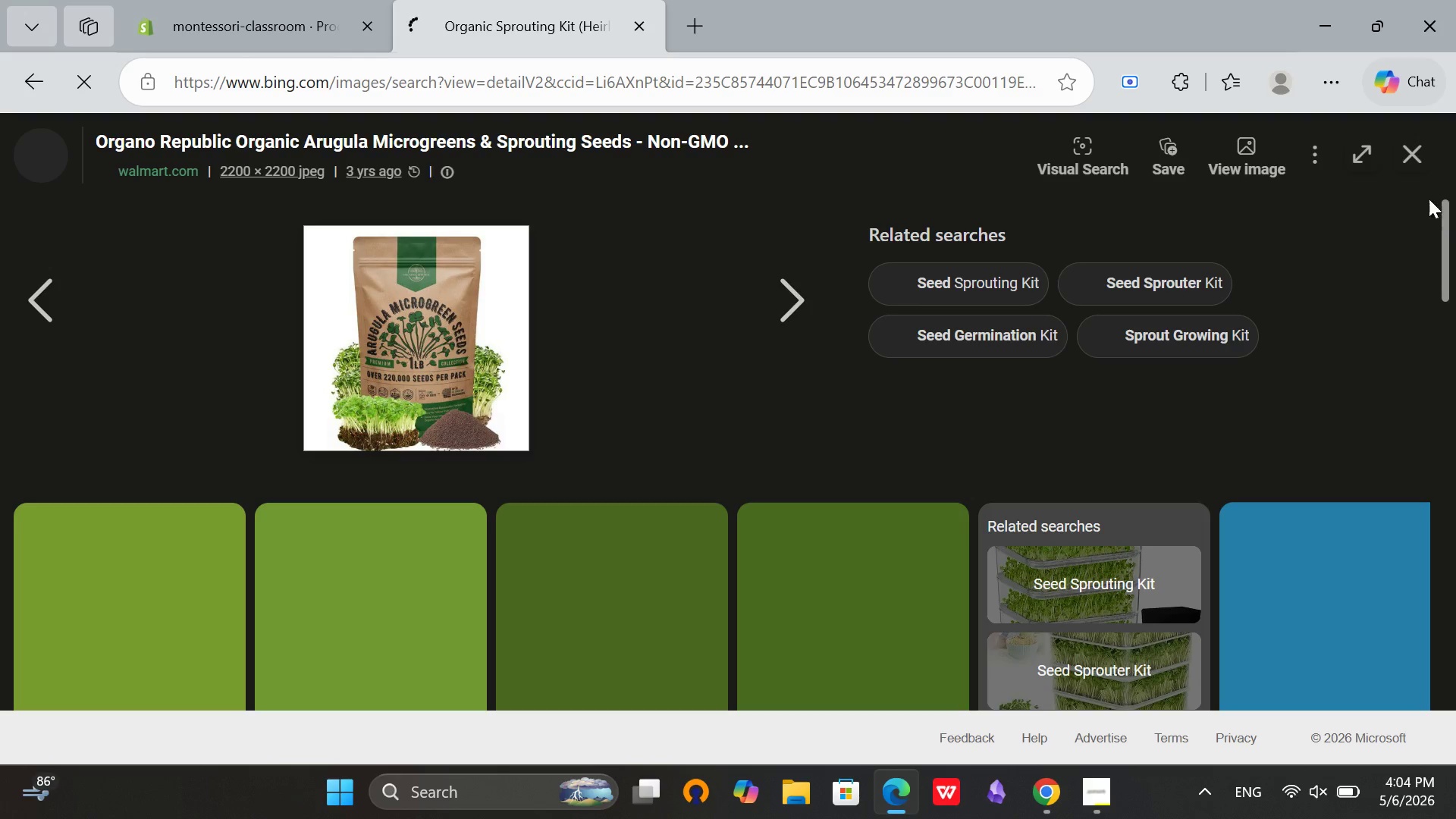 
left_click([1415, 171])
 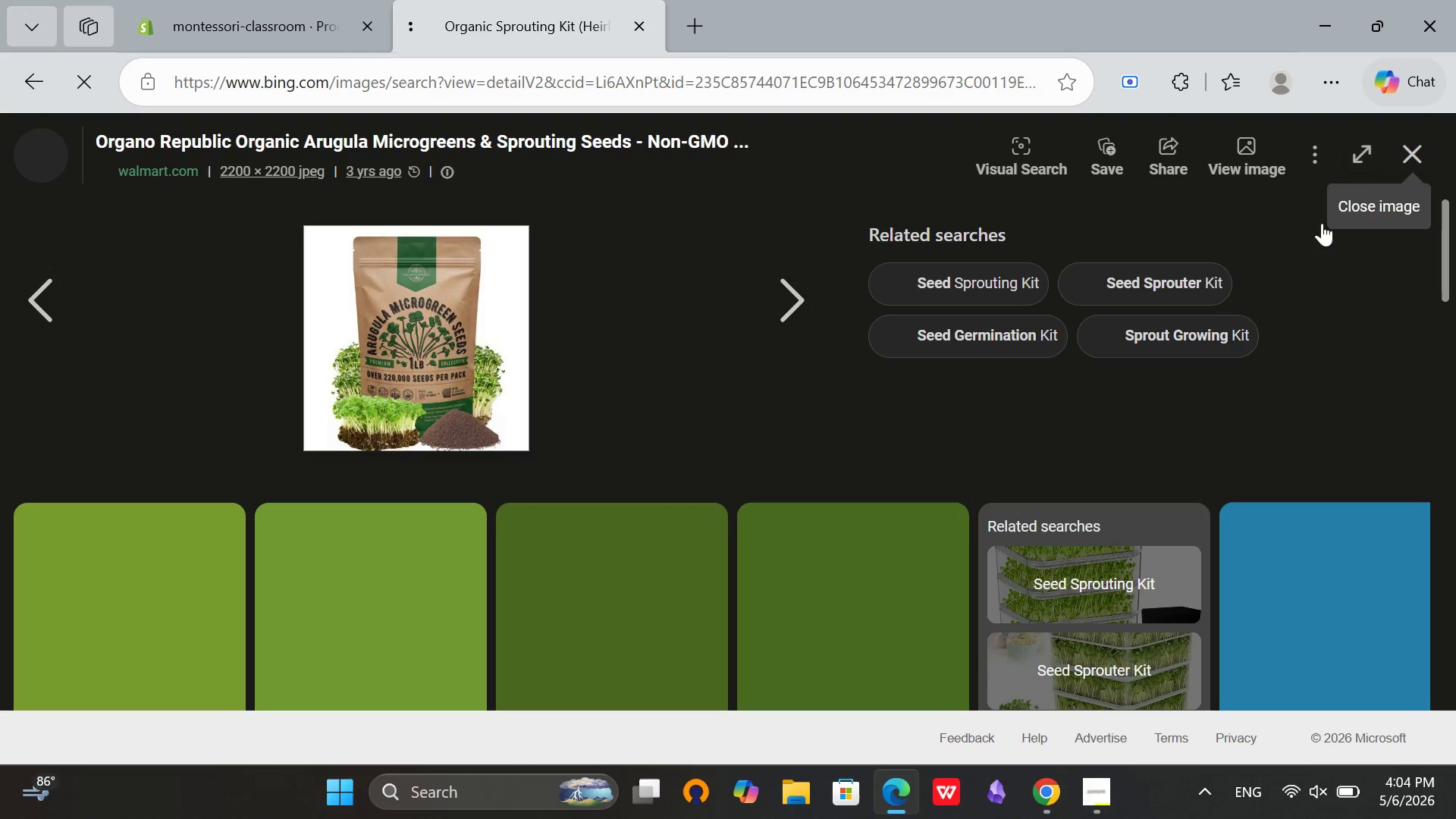 
scroll: coordinate [490, 374], scroll_direction: up, amount: 5.0
 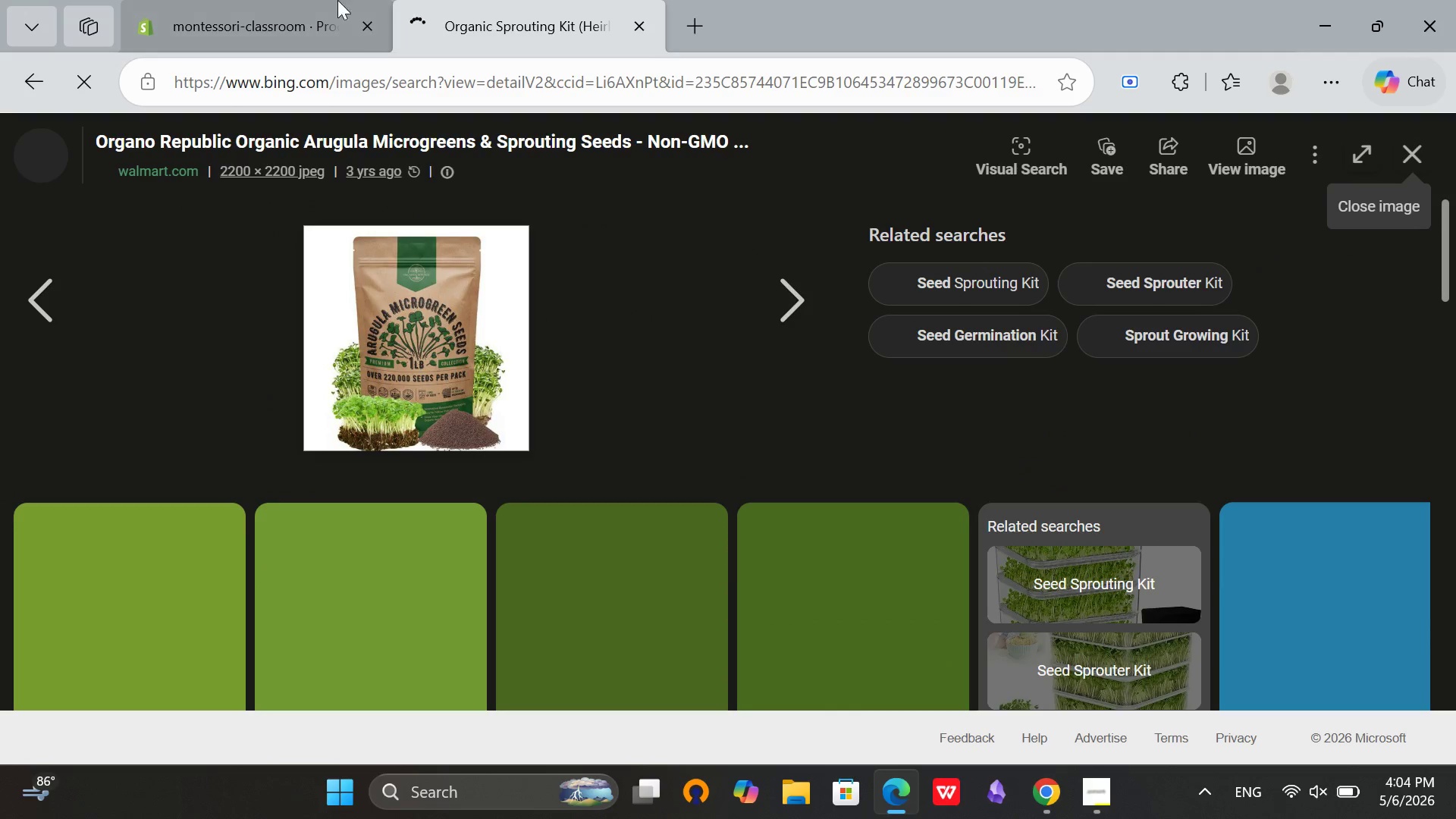 
left_click([300, 0])
 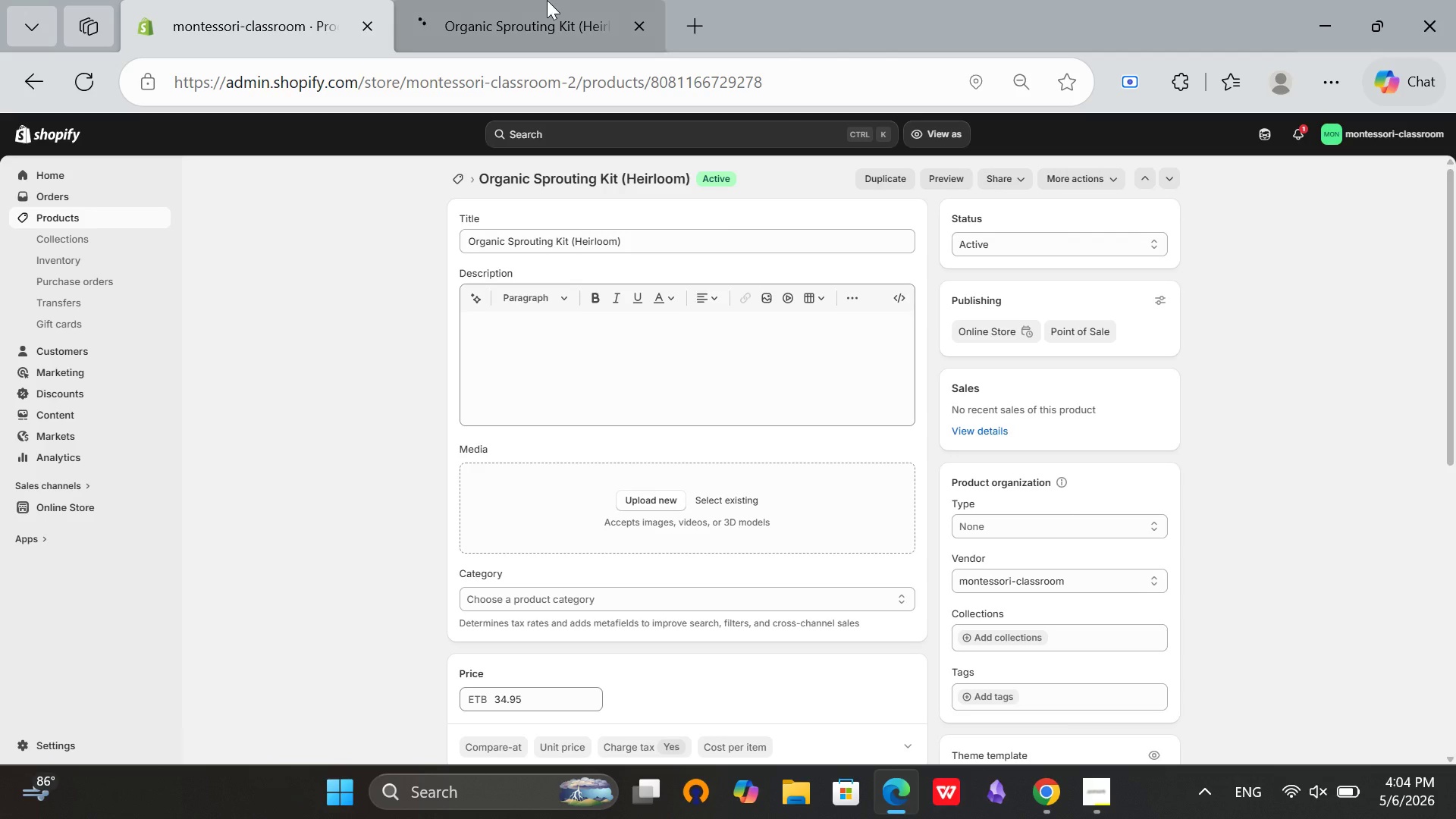 
left_click([547, 0])
 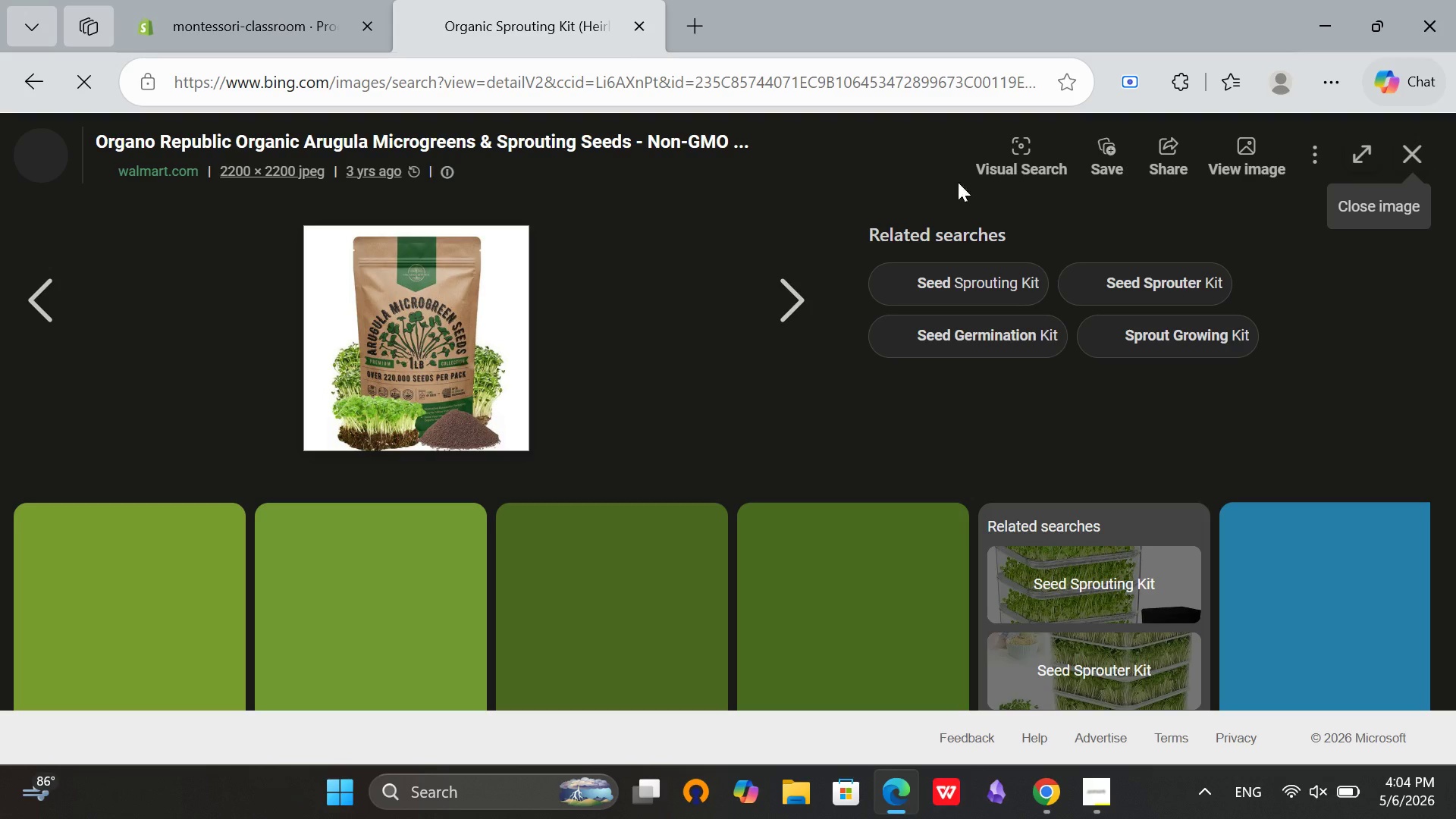 
scroll: coordinate [1306, 288], scroll_direction: up, amount: 1.0
 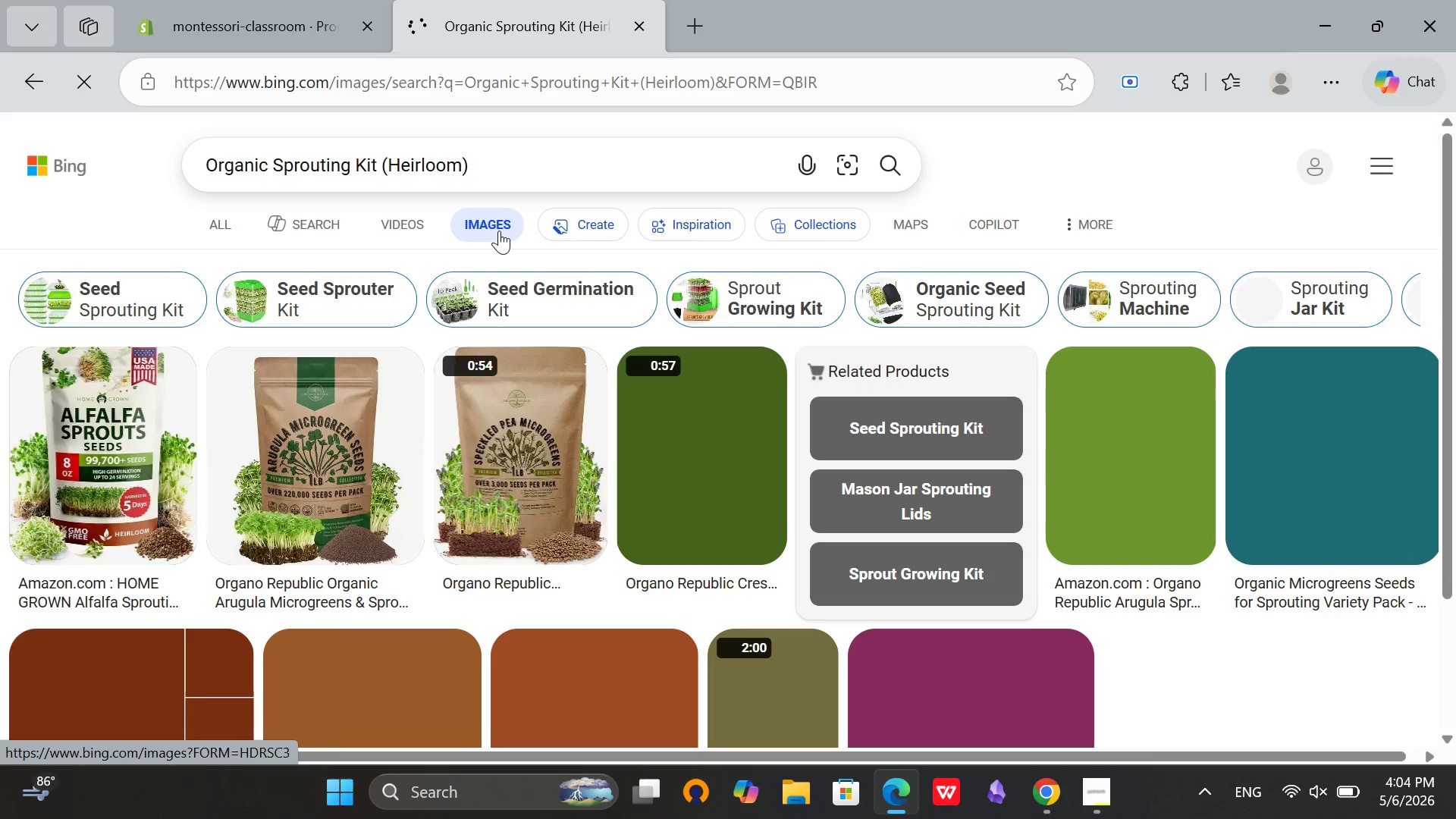 
scroll: coordinate [905, 434], scroll_direction: down, amount: 3.0
 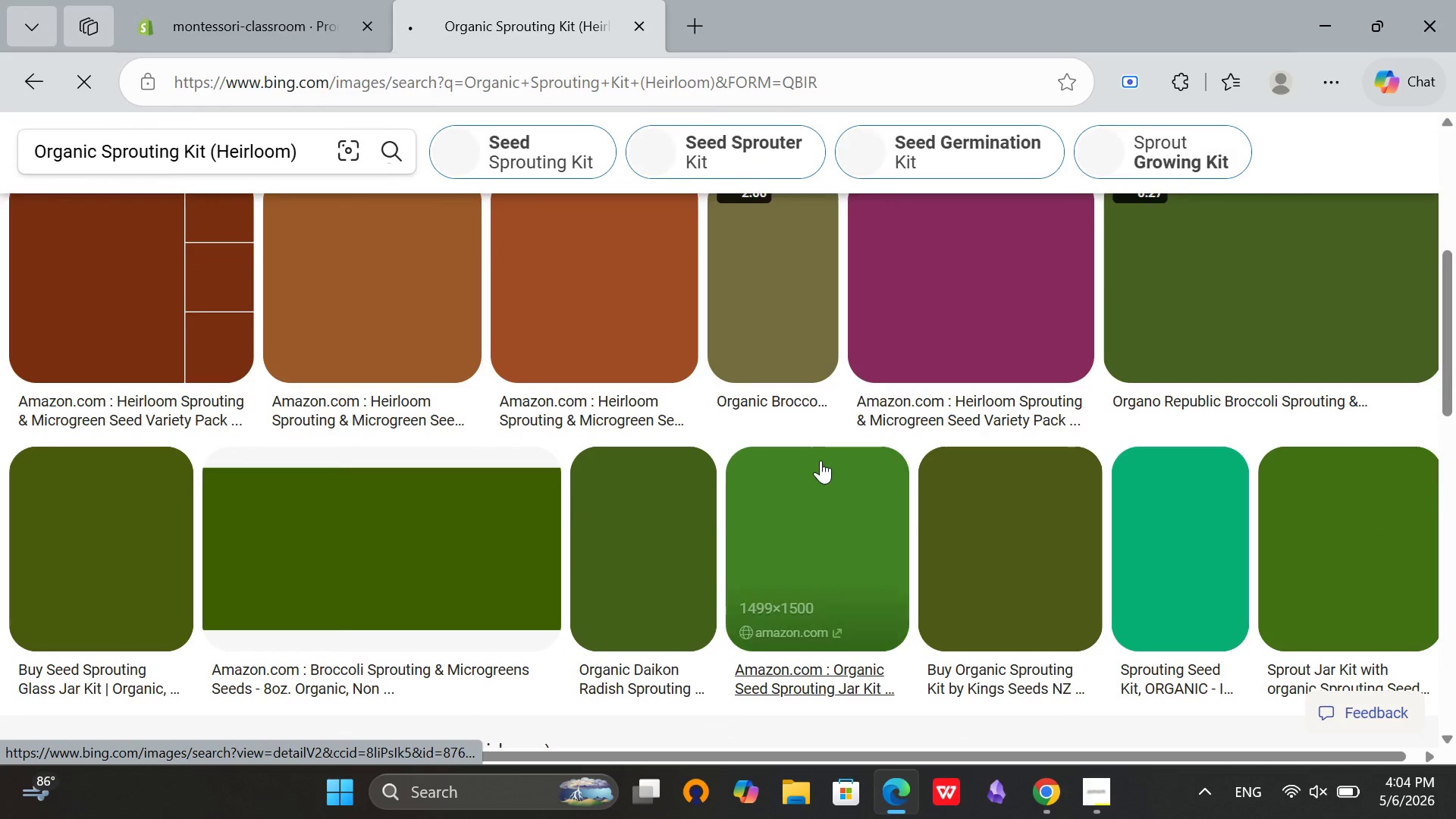 
scroll: coordinate [821, 463], scroll_direction: up, amount: 9.0
 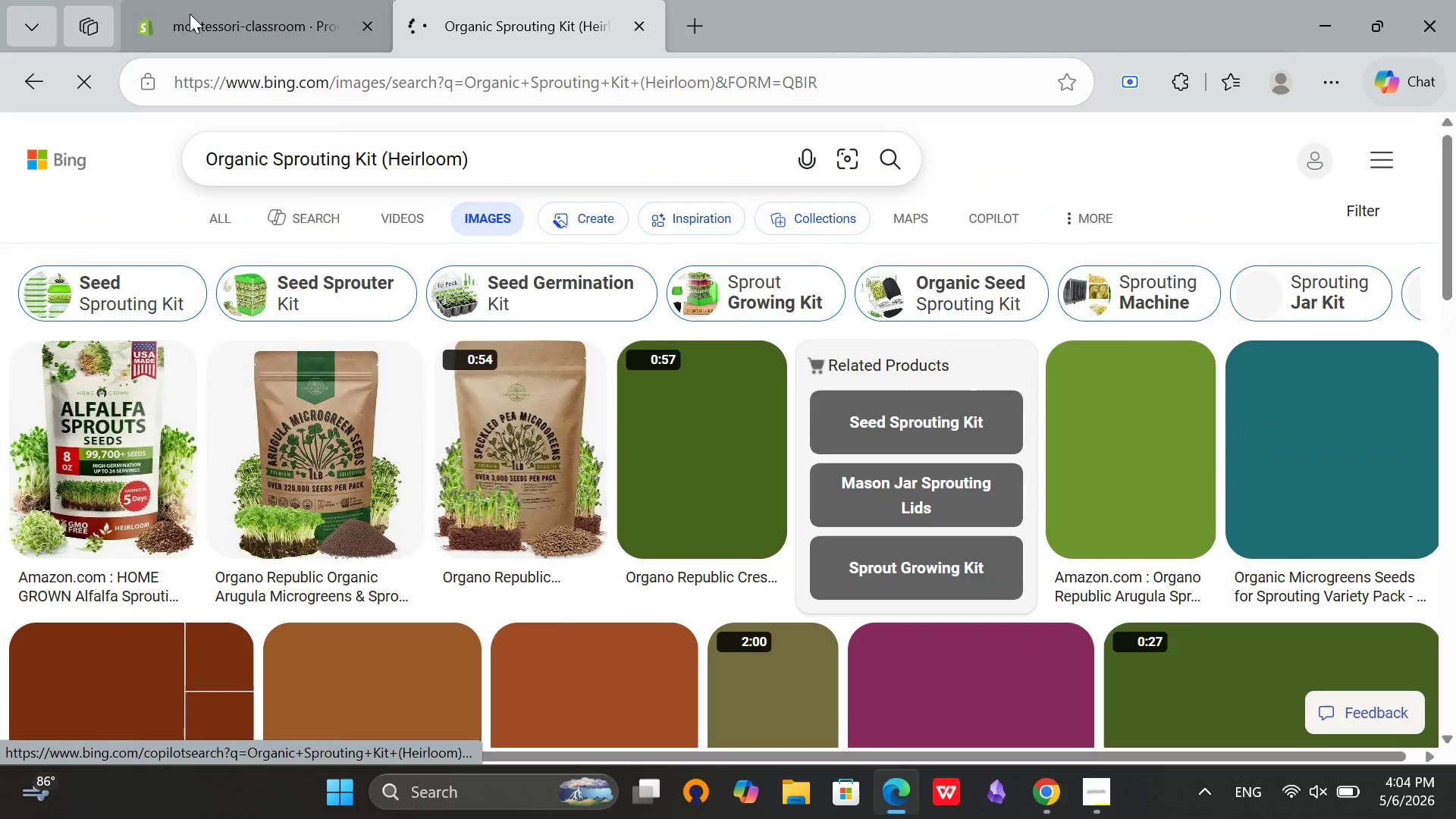 
left_click([190, 0])
 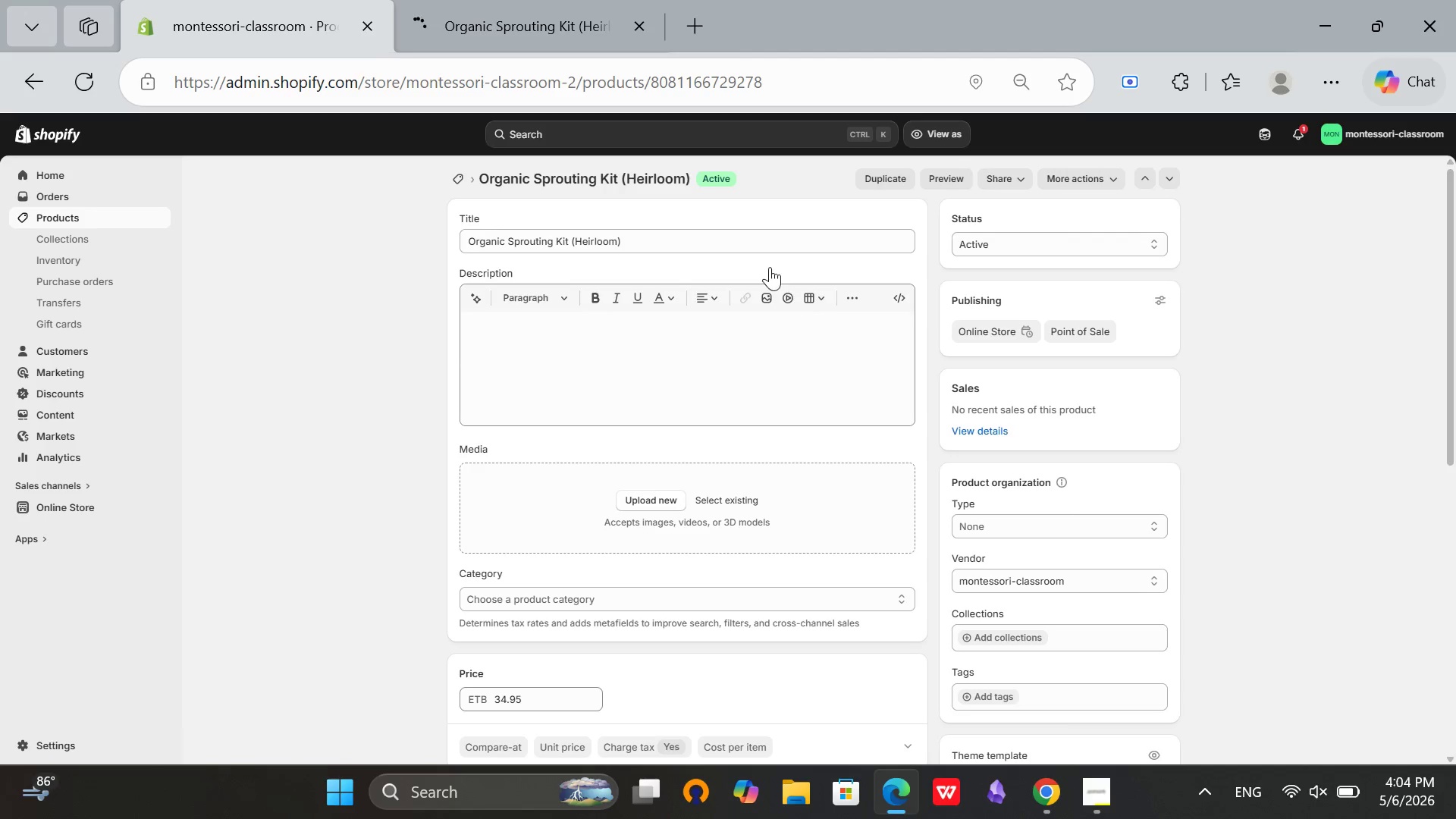 
left_click([726, 324])
 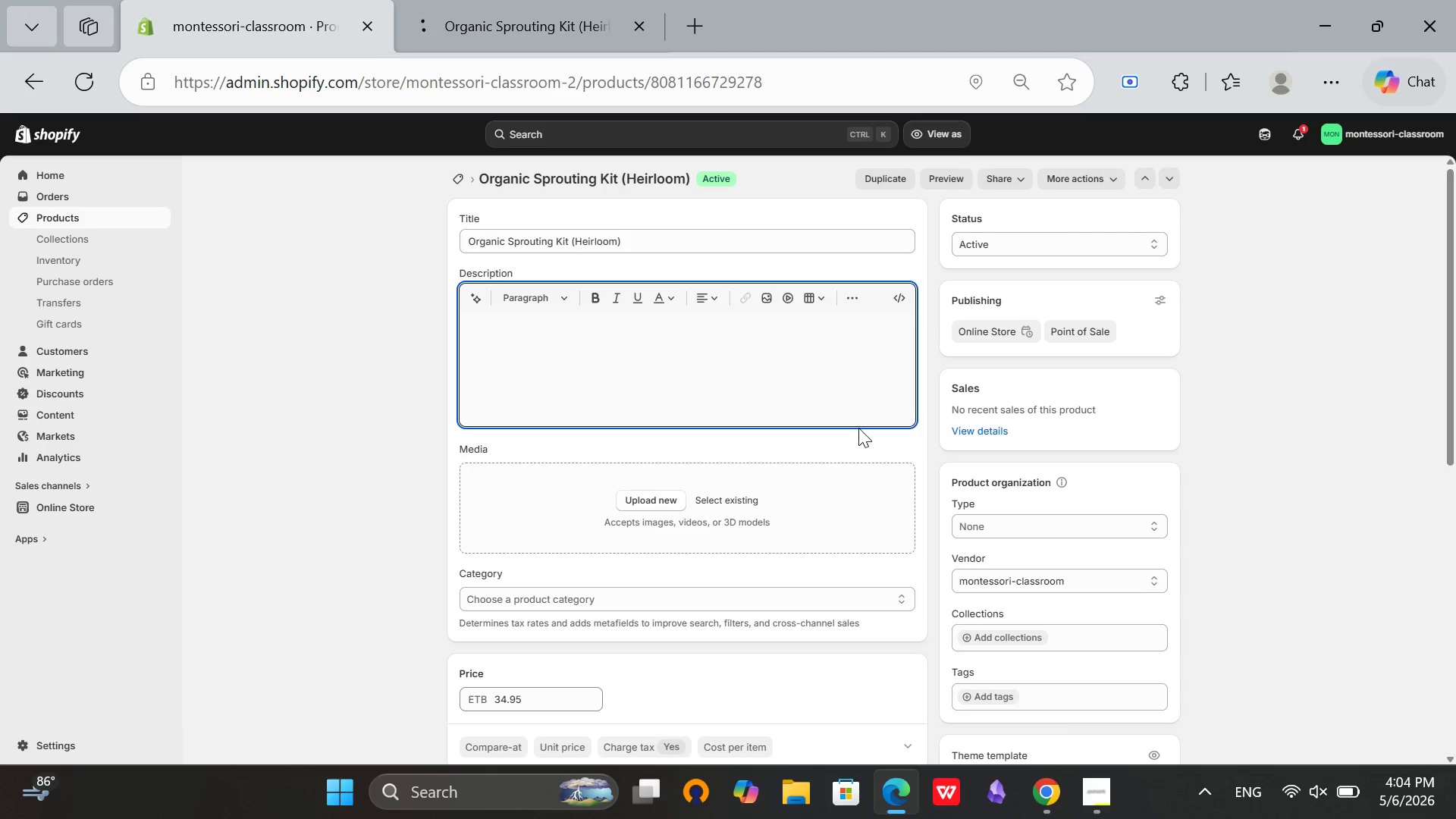 
wait(5.8)
 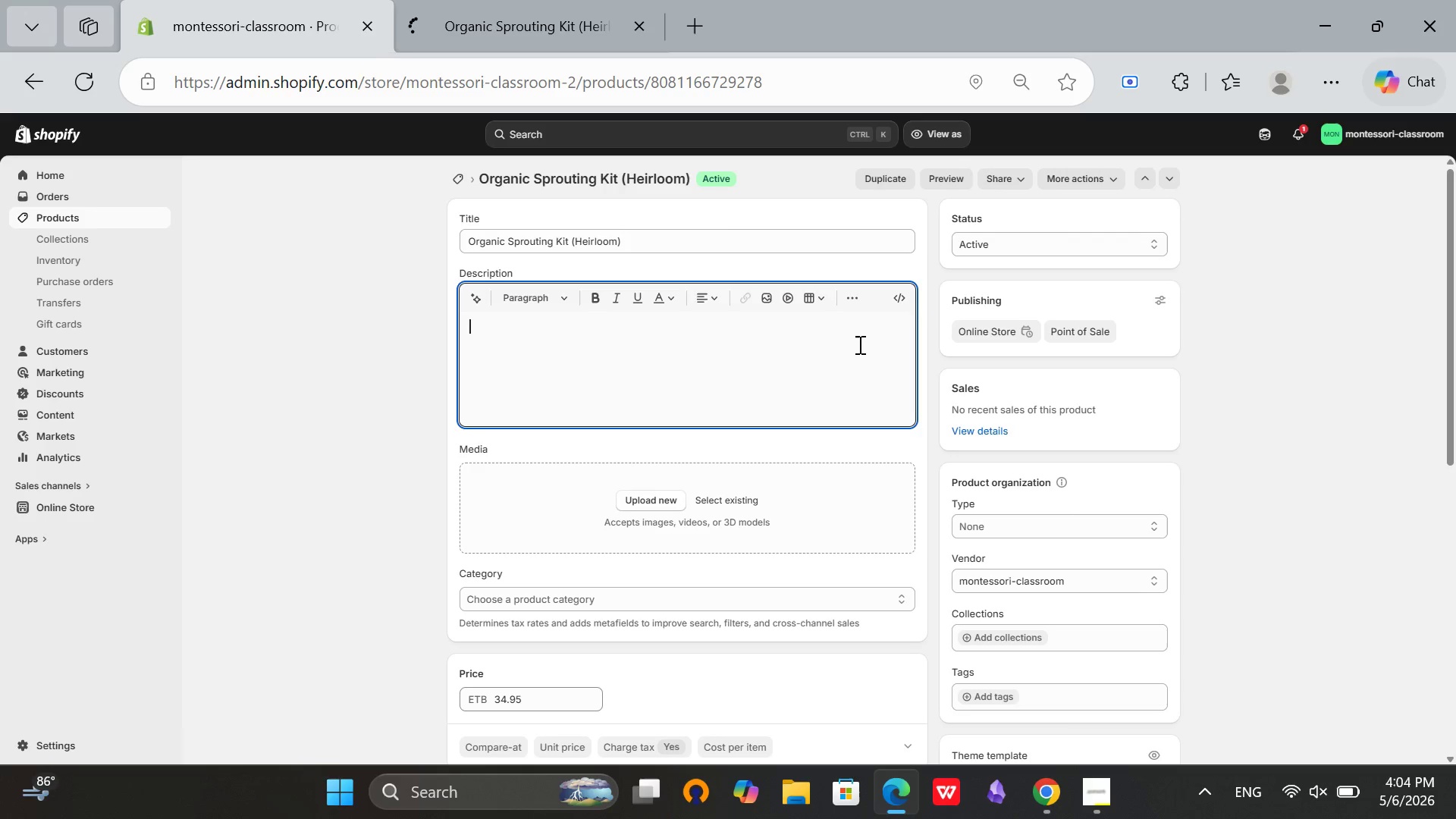 
scroll: coordinate [865, 420], scroll_direction: up, amount: 3.0
 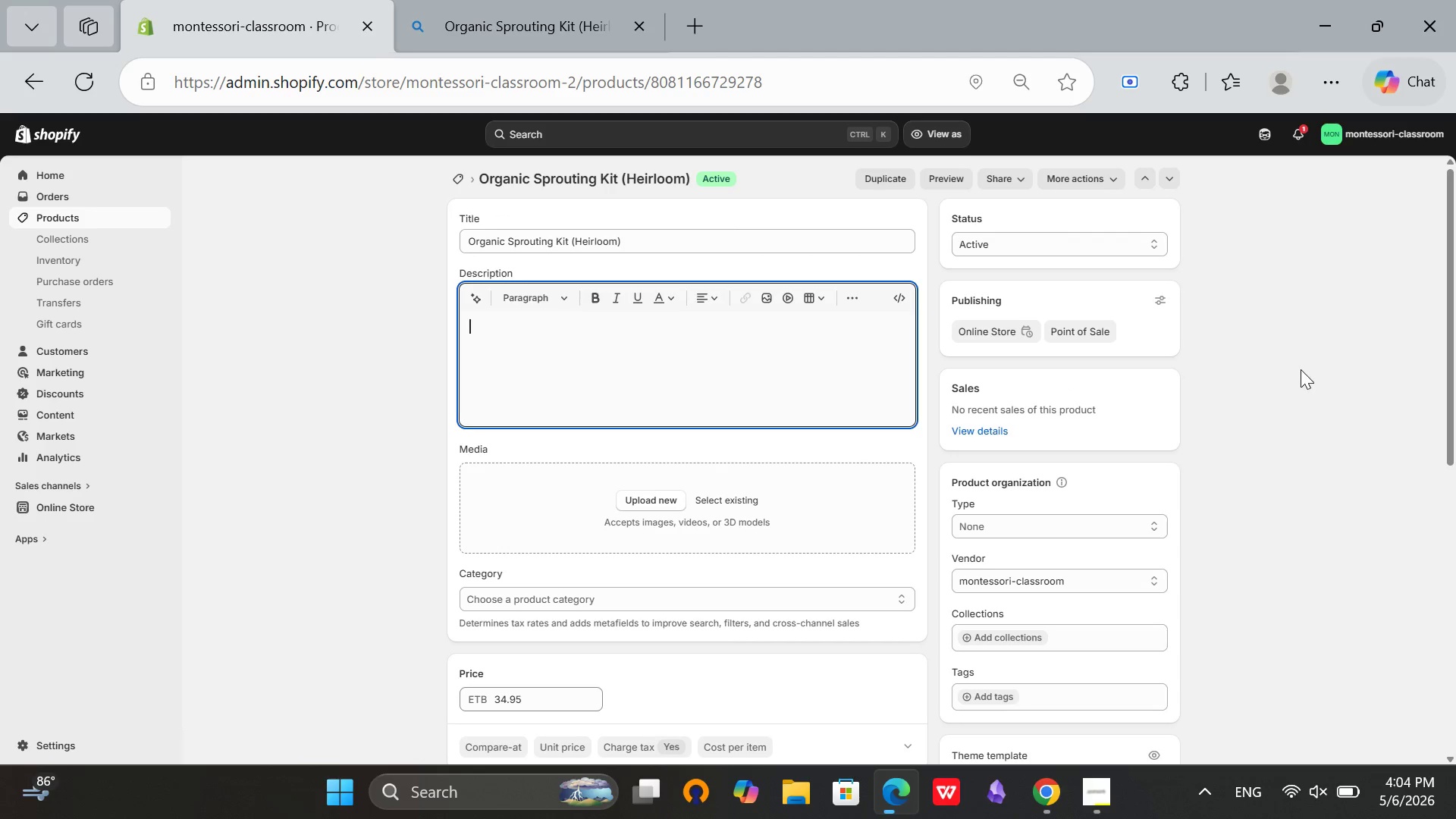 
left_click([1314, 367])
 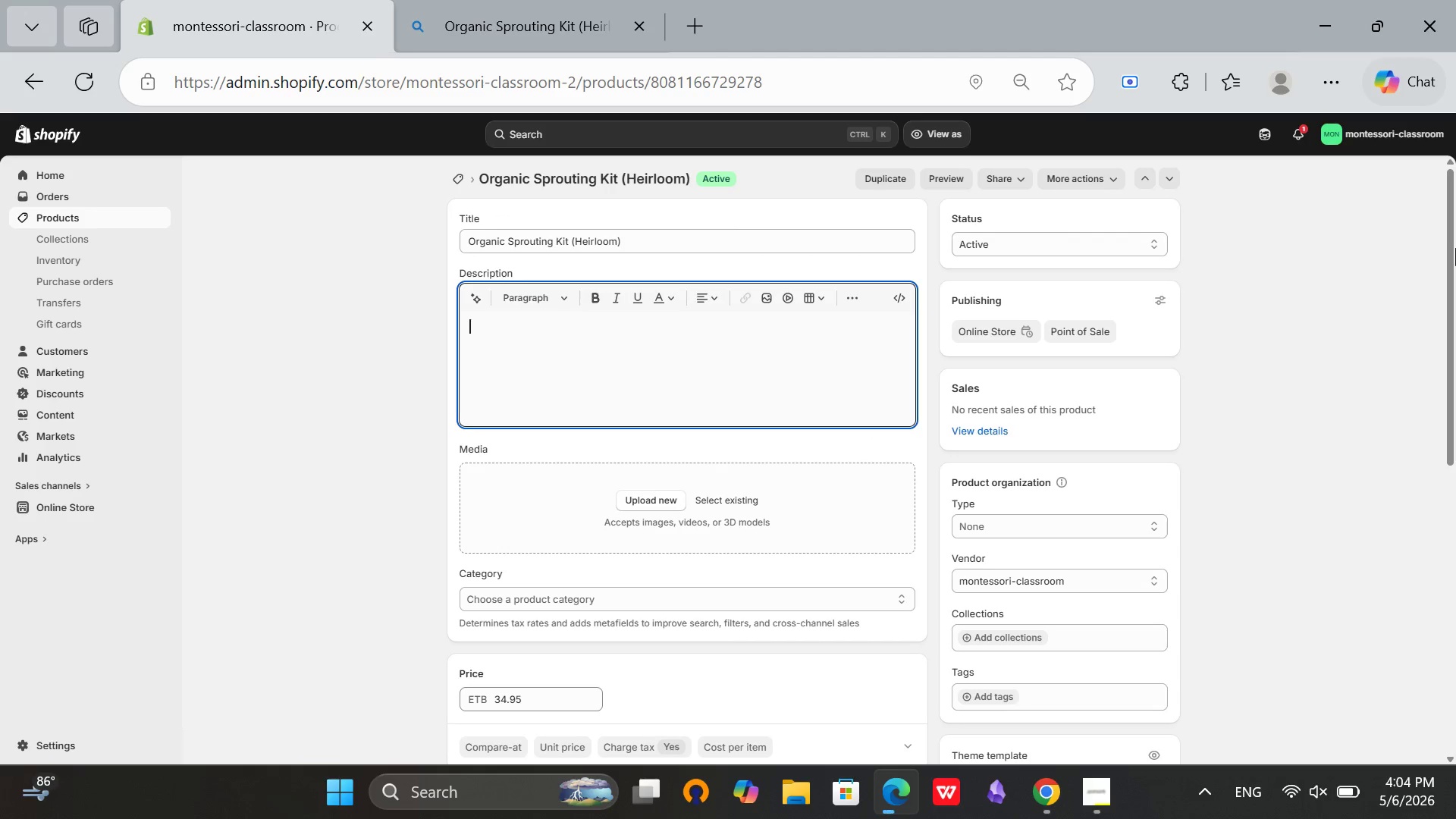 
scroll: coordinate [1404, 290], scroll_direction: down, amount: 3.0
 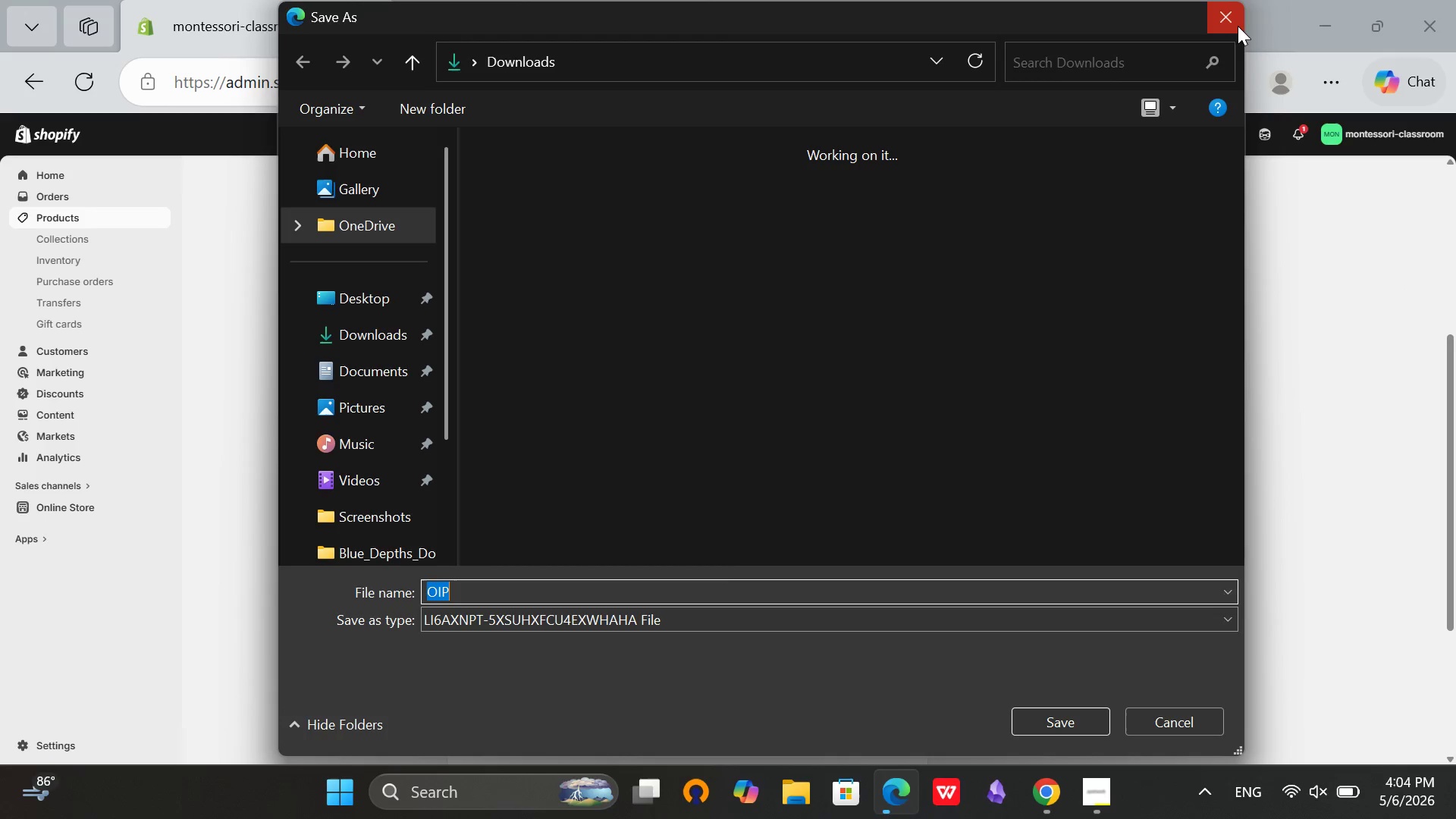 
left_click([1227, 27])
 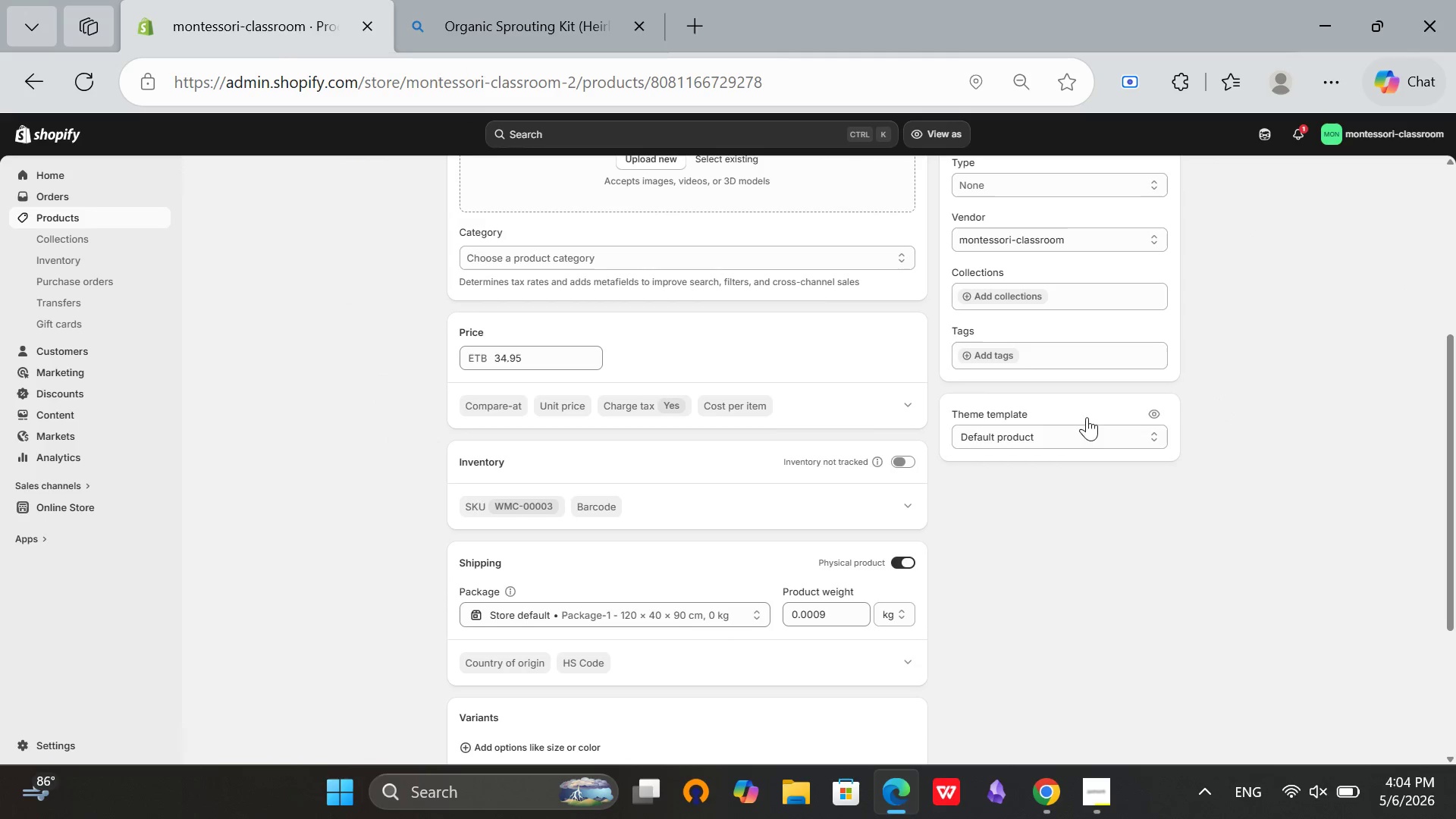 
scroll: coordinate [708, 312], scroll_direction: down, amount: 7.0
 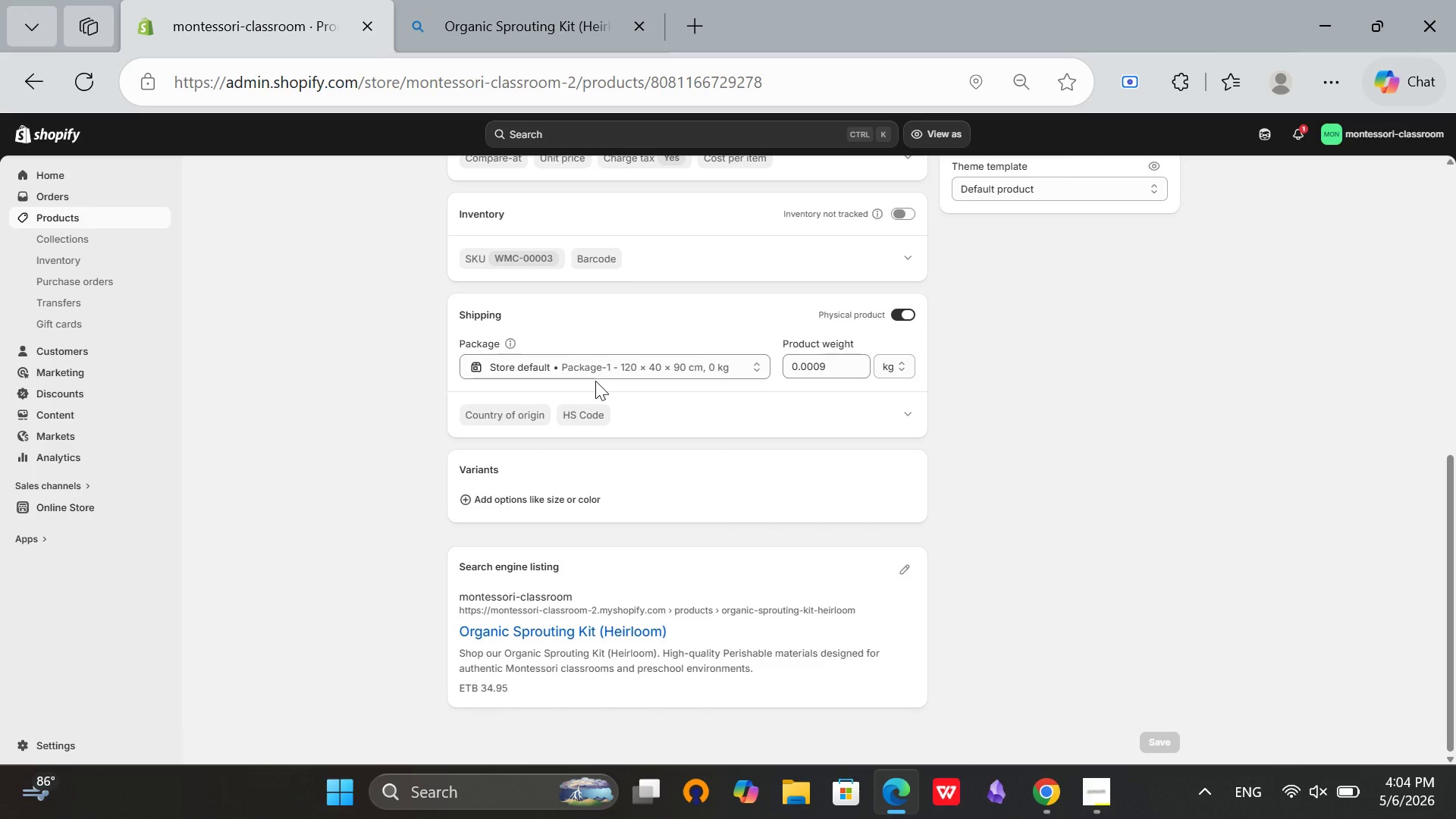 
scroll: coordinate [595, 381], scroll_direction: up, amount: 9.0
 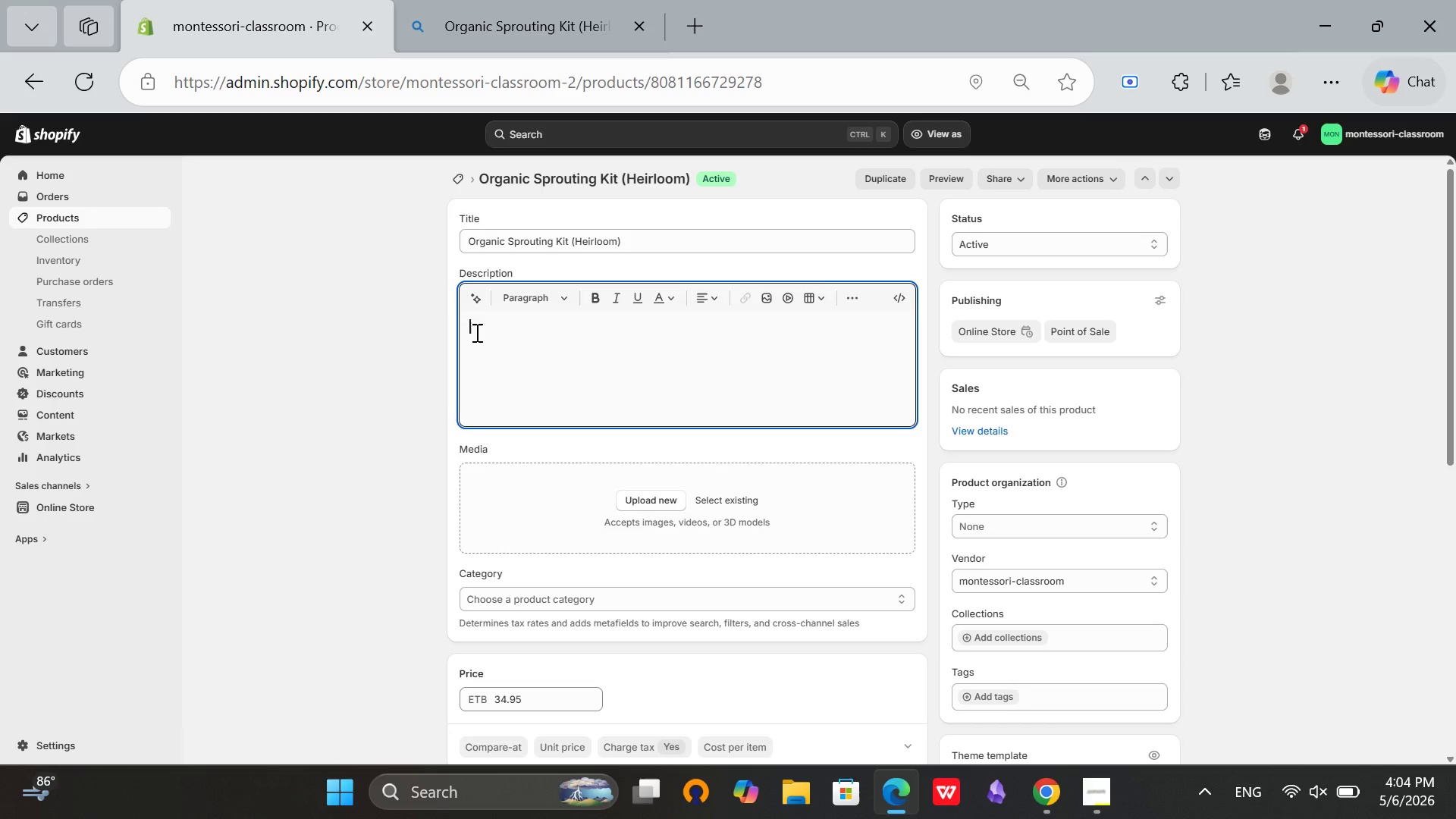 
left_click([407, 484])
 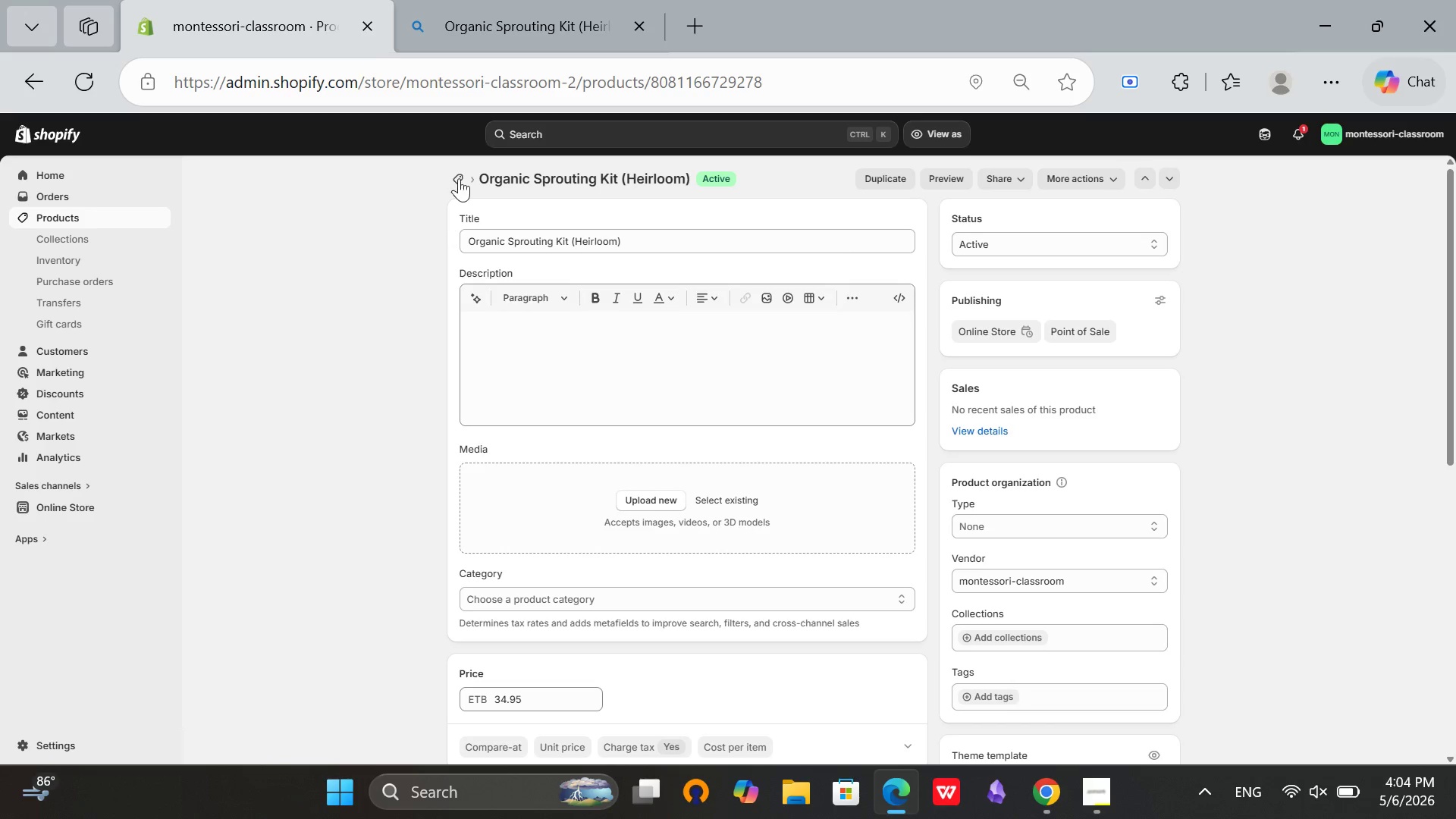 
left_click([460, 178])
 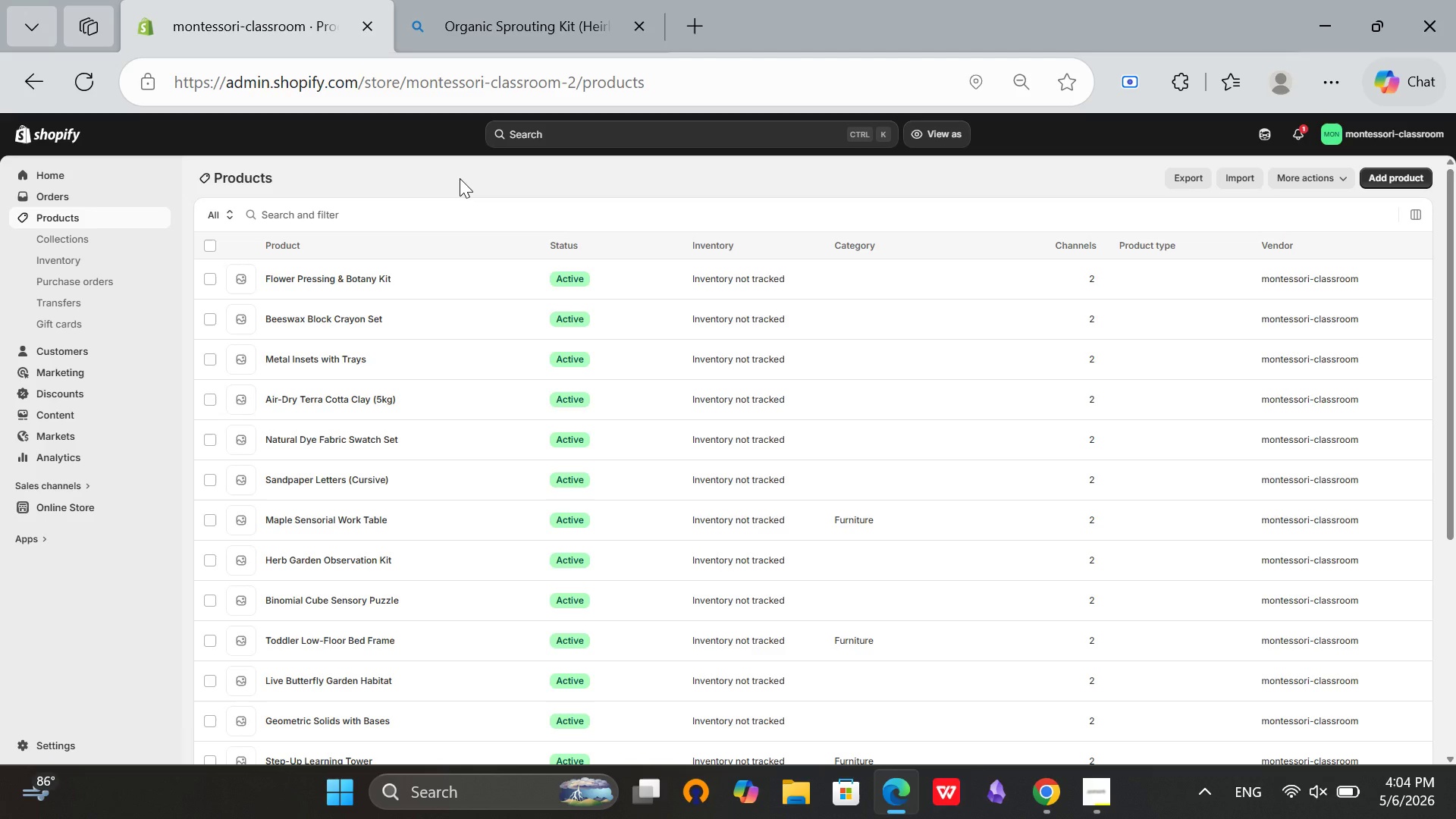 
wait(11.25)
 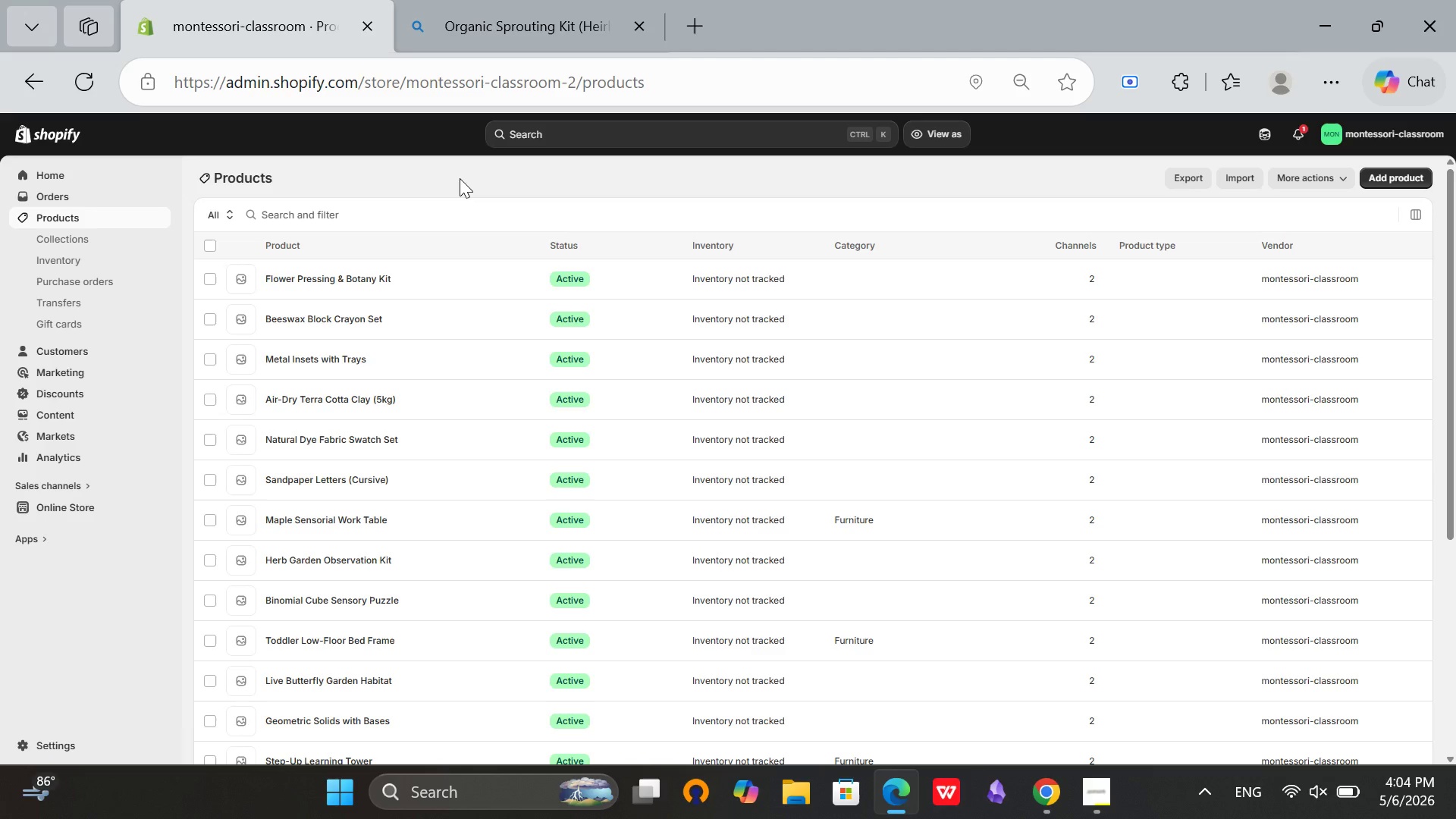 
scroll: coordinate [414, 561], scroll_direction: down, amount: 6.0
 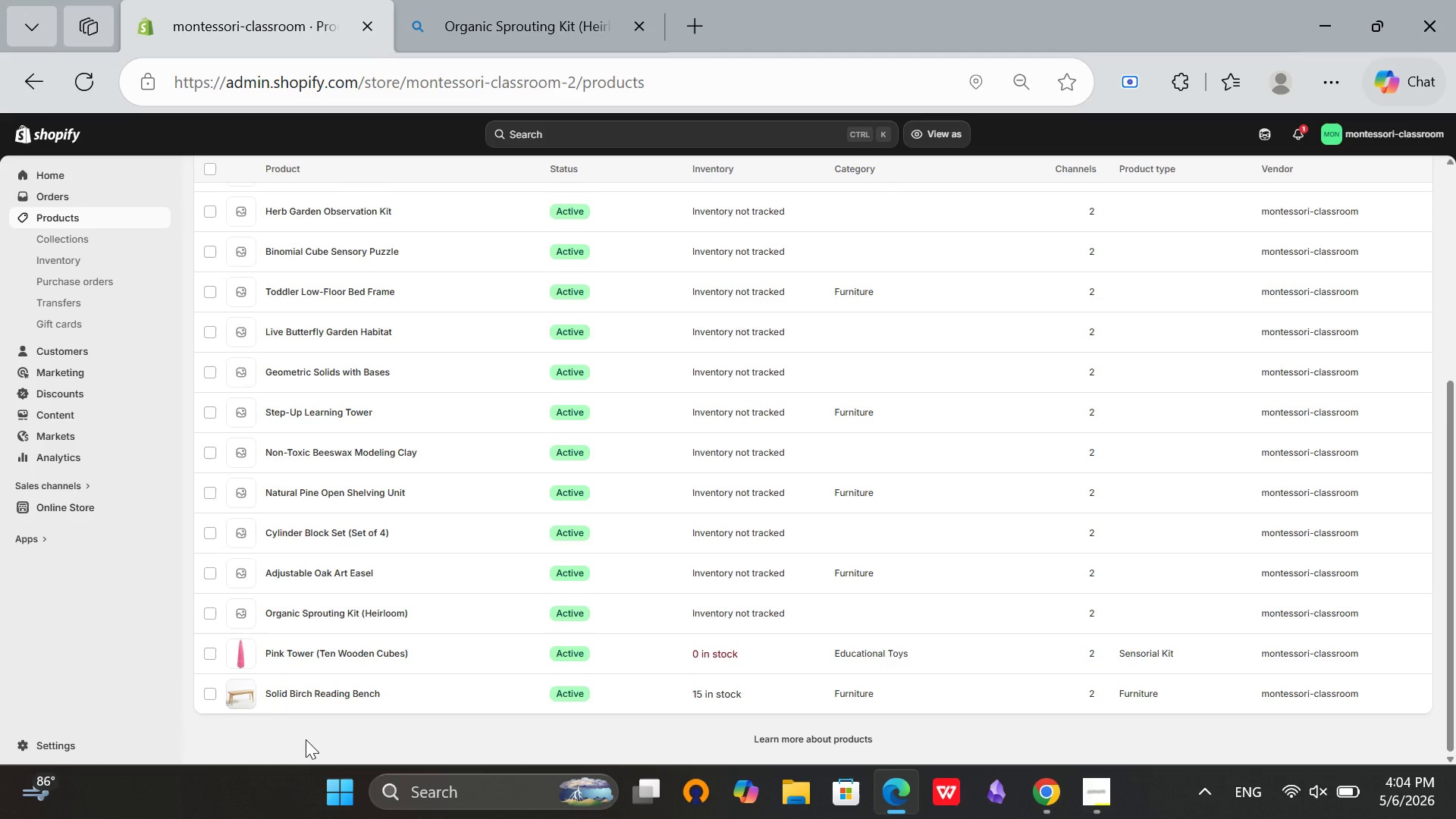 
wait(6.7)
 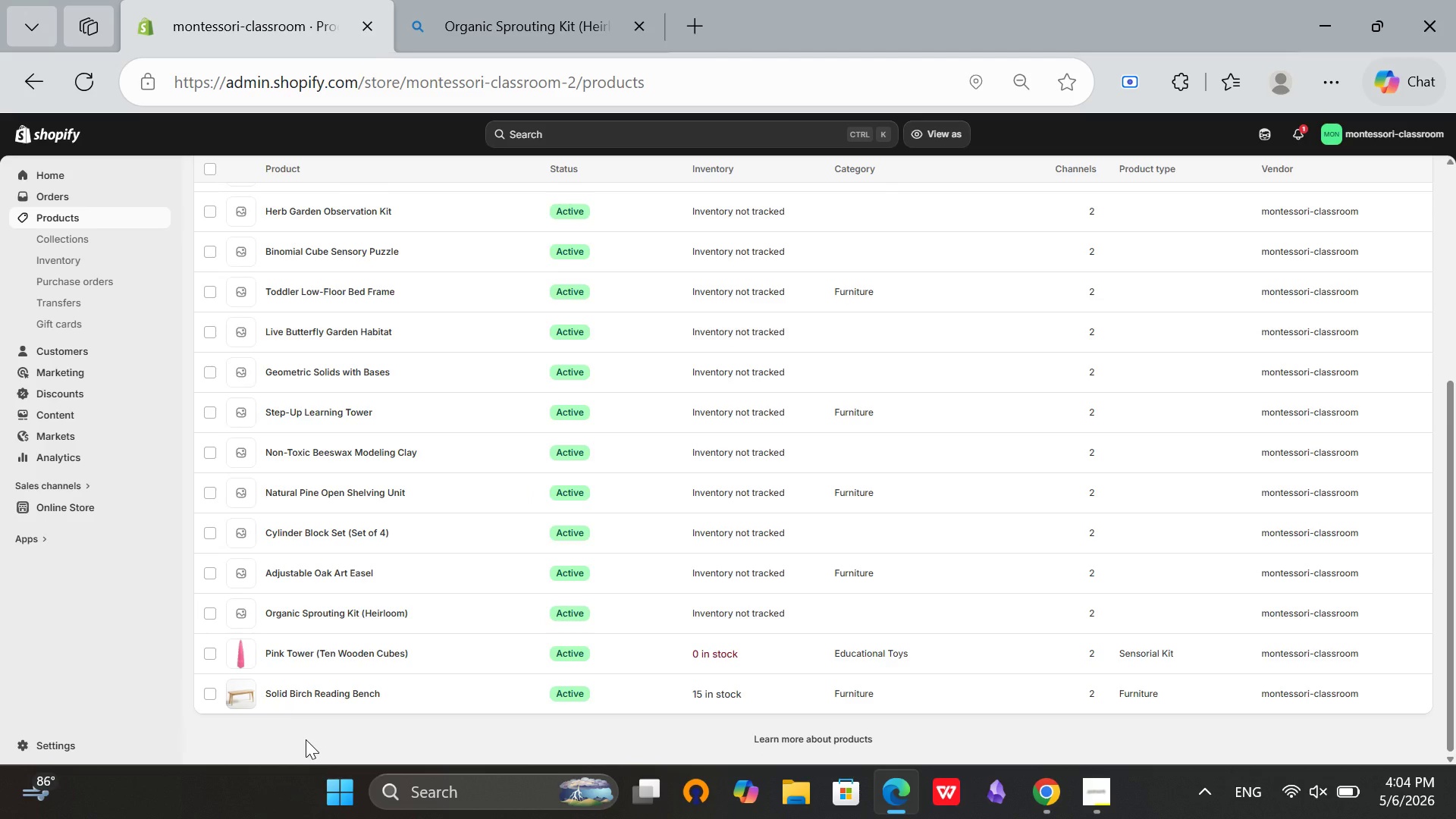 
scroll: coordinate [306, 739], scroll_direction: up, amount: 1.0
 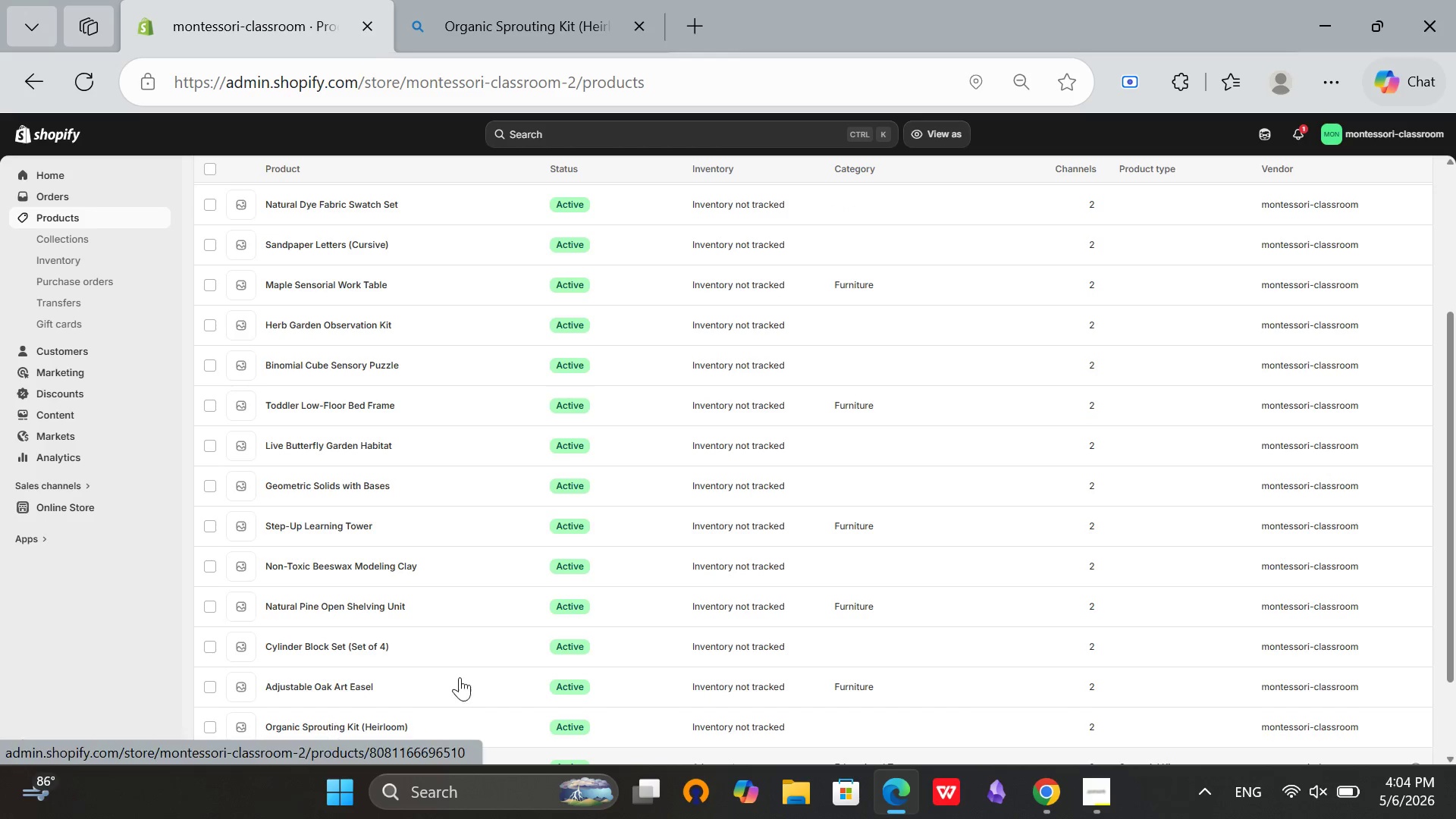 
scroll: coordinate [460, 676], scroll_direction: down, amount: 4.0
 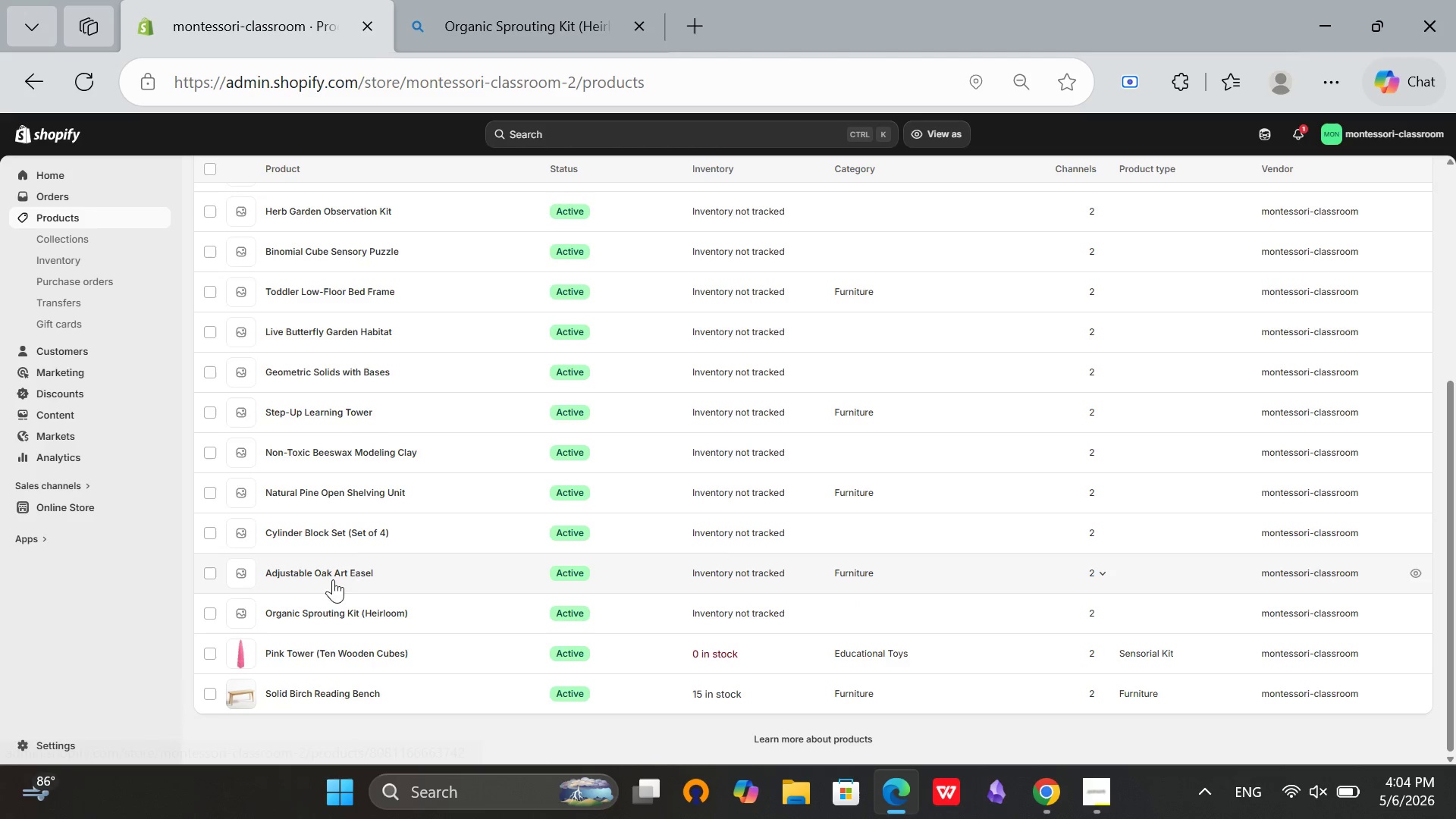 
left_click([344, 576])
 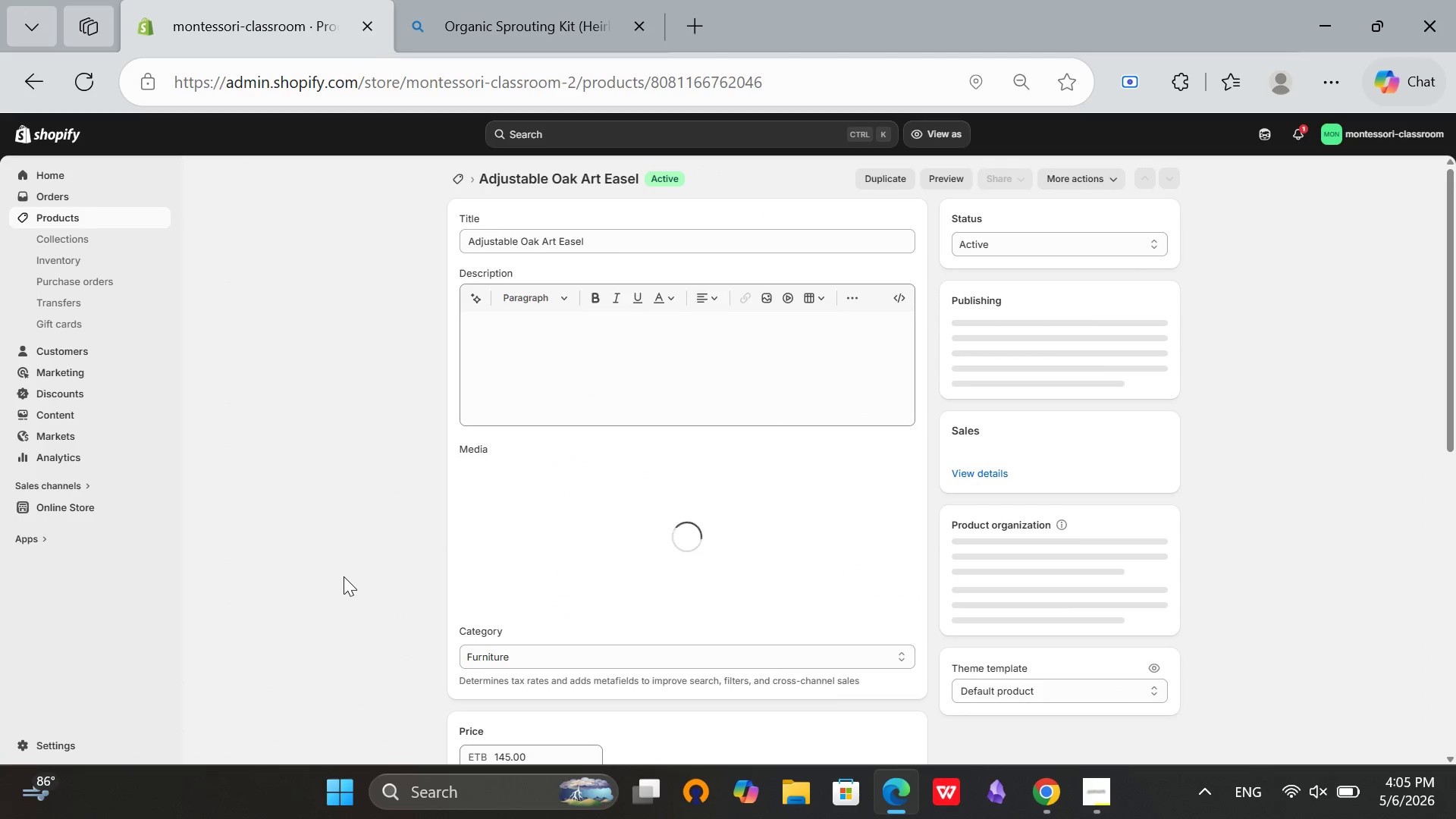 
left_click([625, 237])
 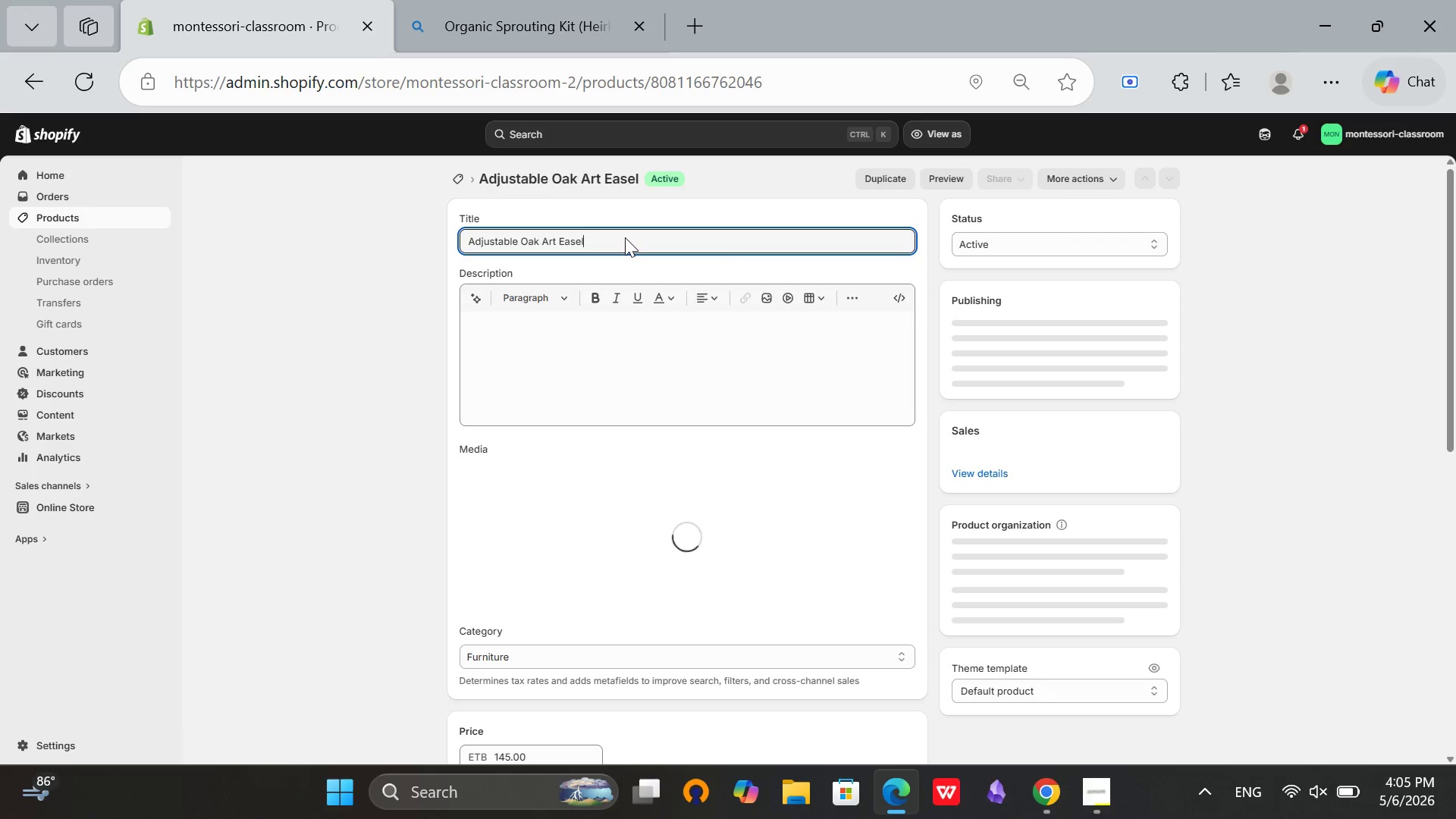 
key(Control+A)
 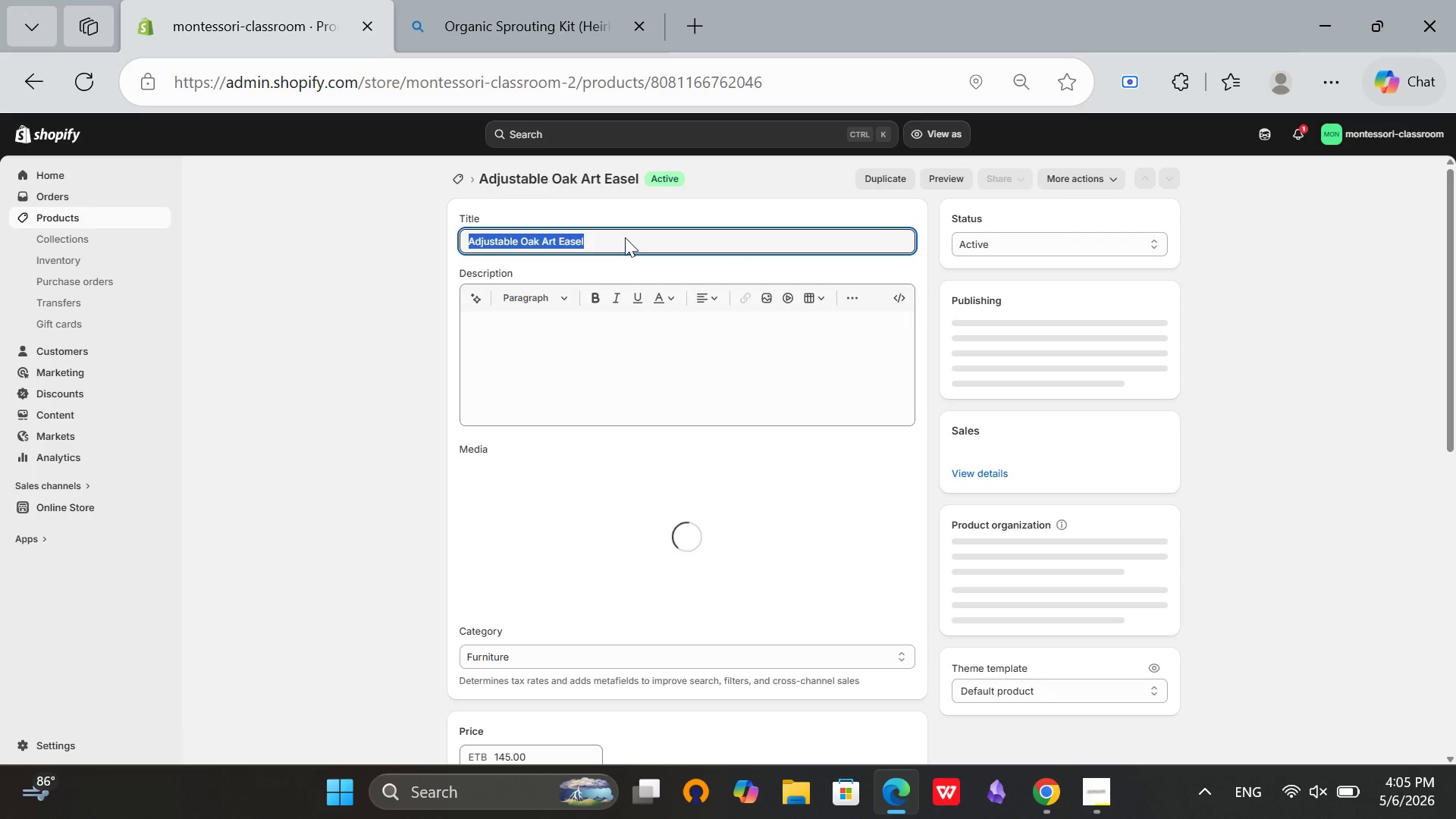 
key(Control+C)
 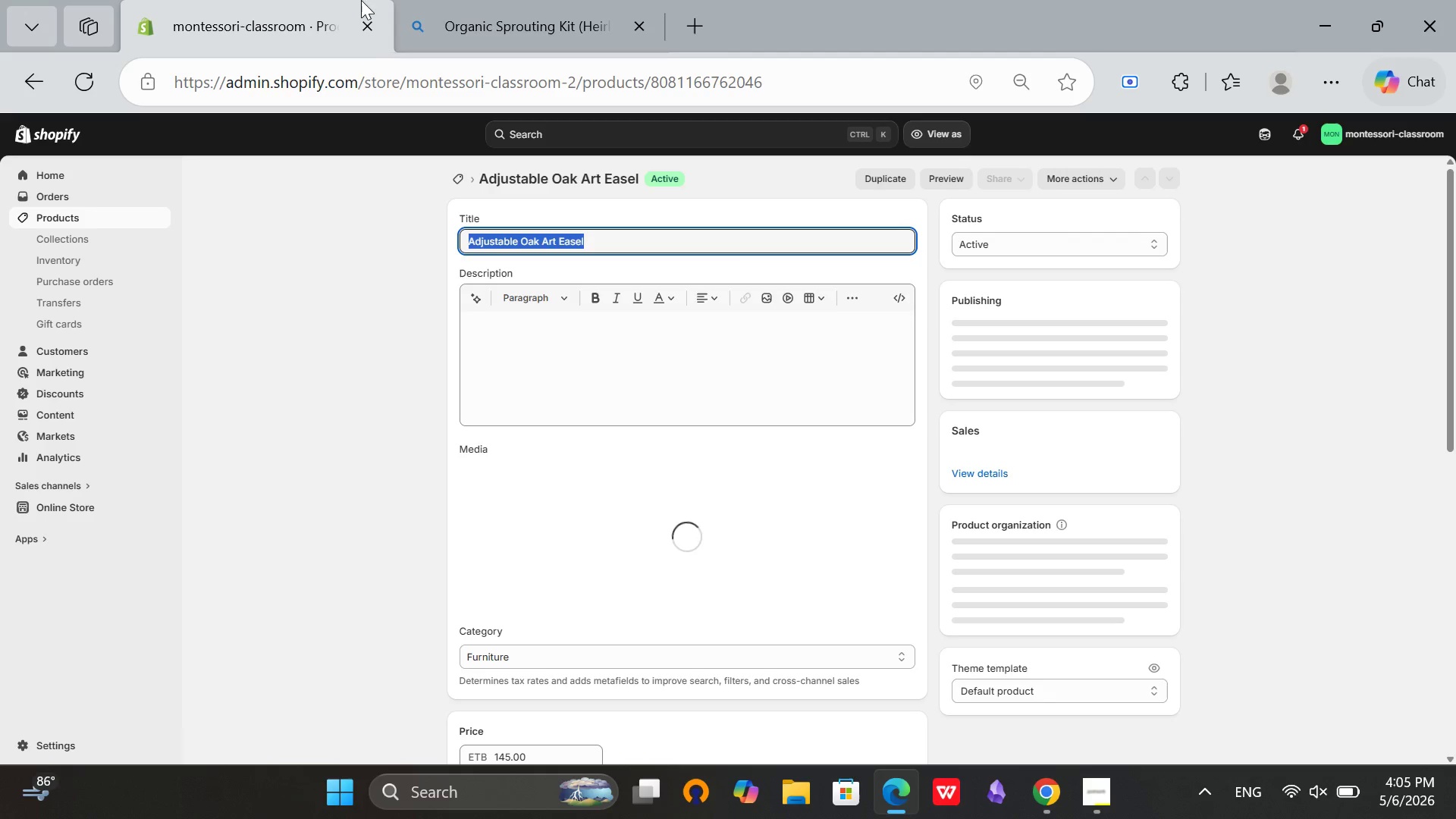 
left_click([442, 0])
 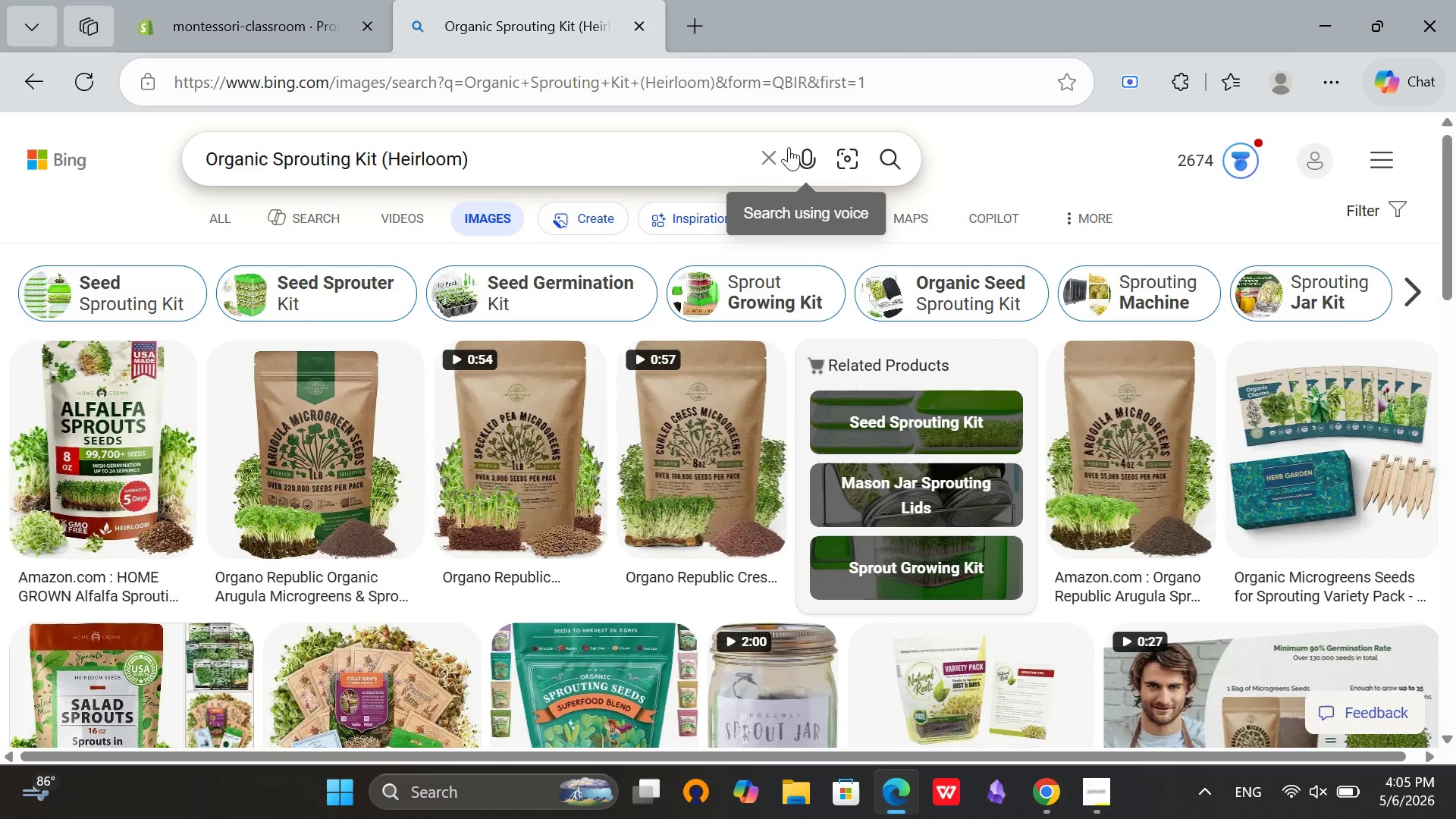 
left_click([774, 161])
 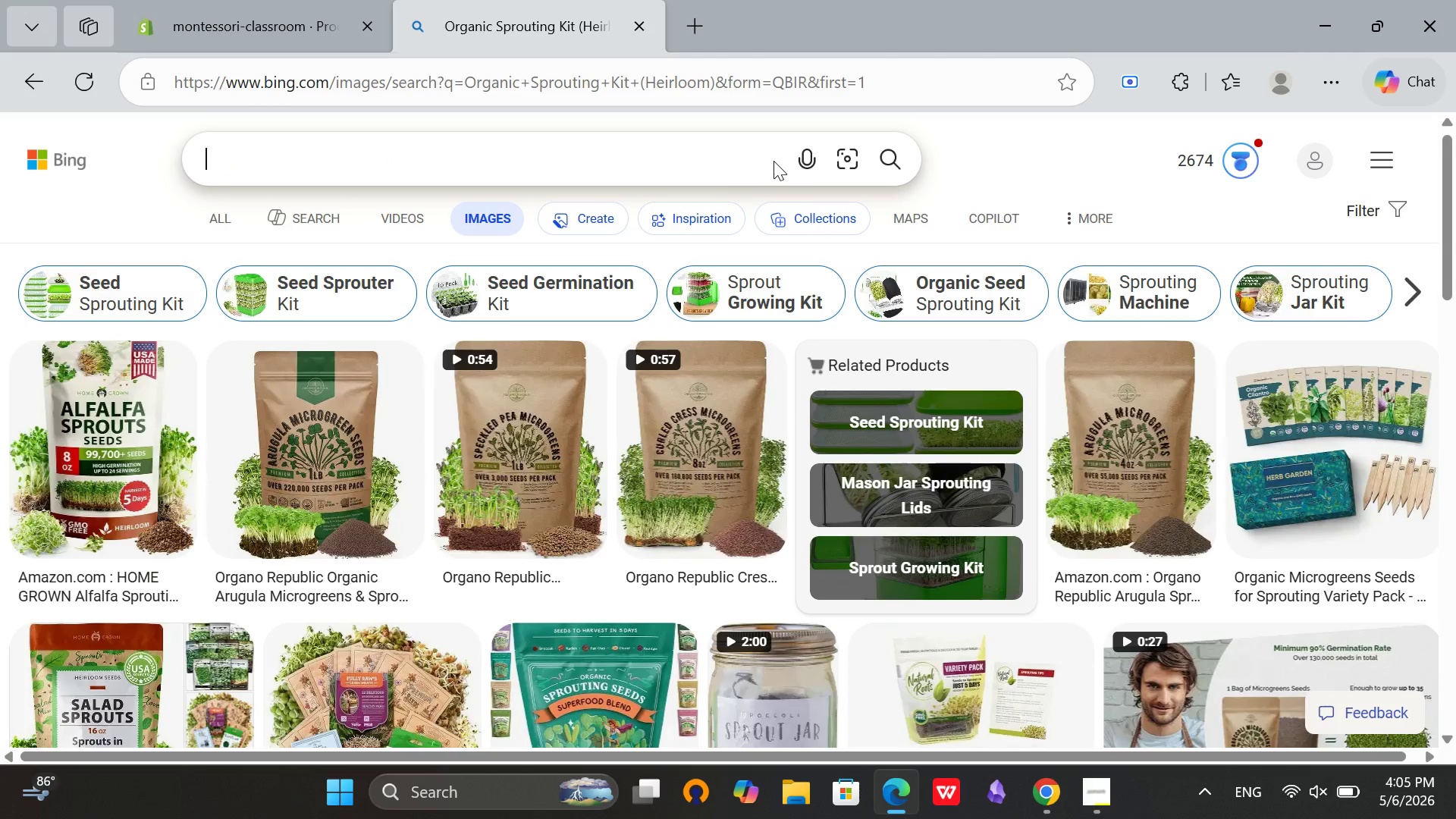 
key(Control+V)
 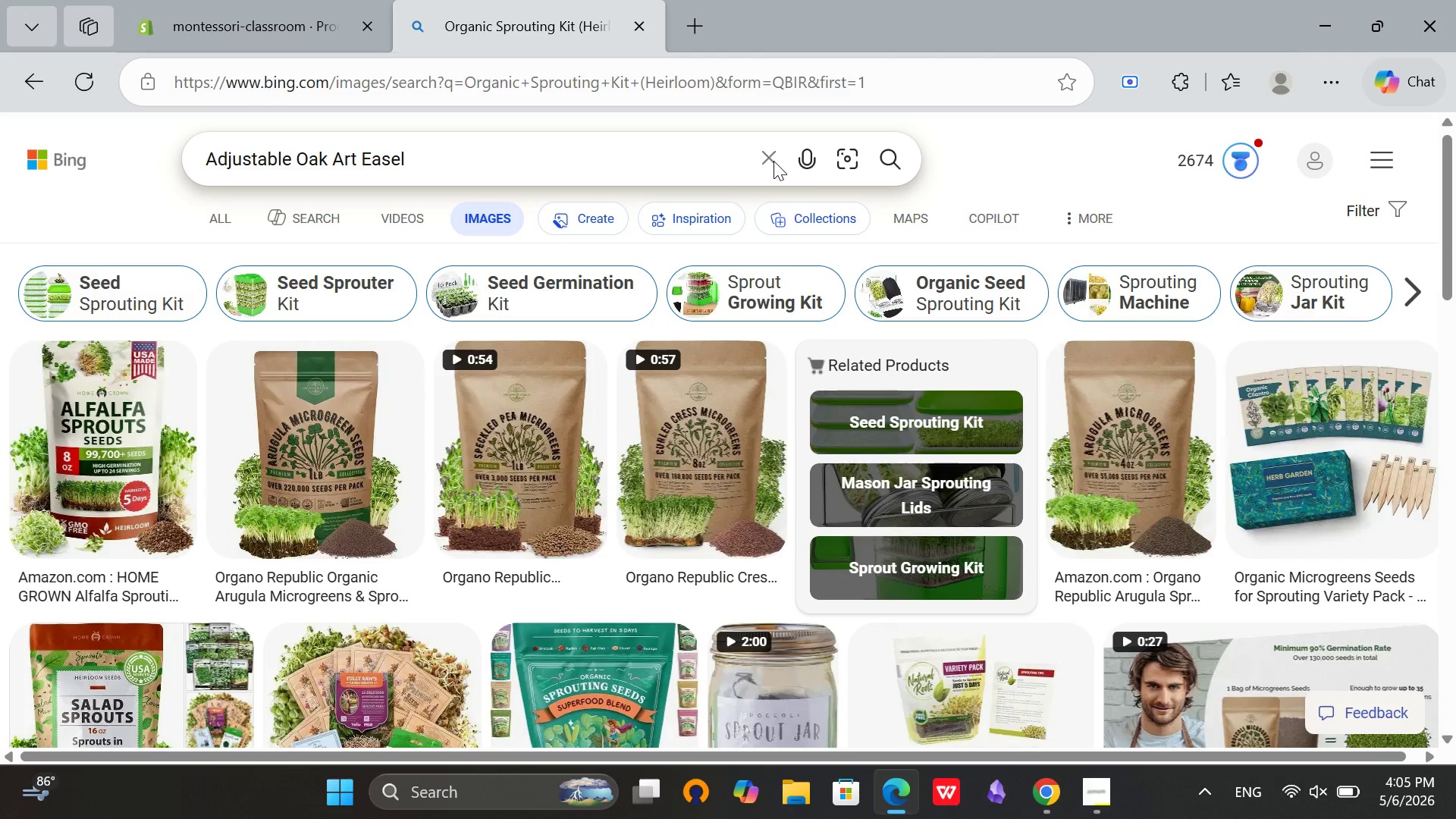 
key(Enter)
 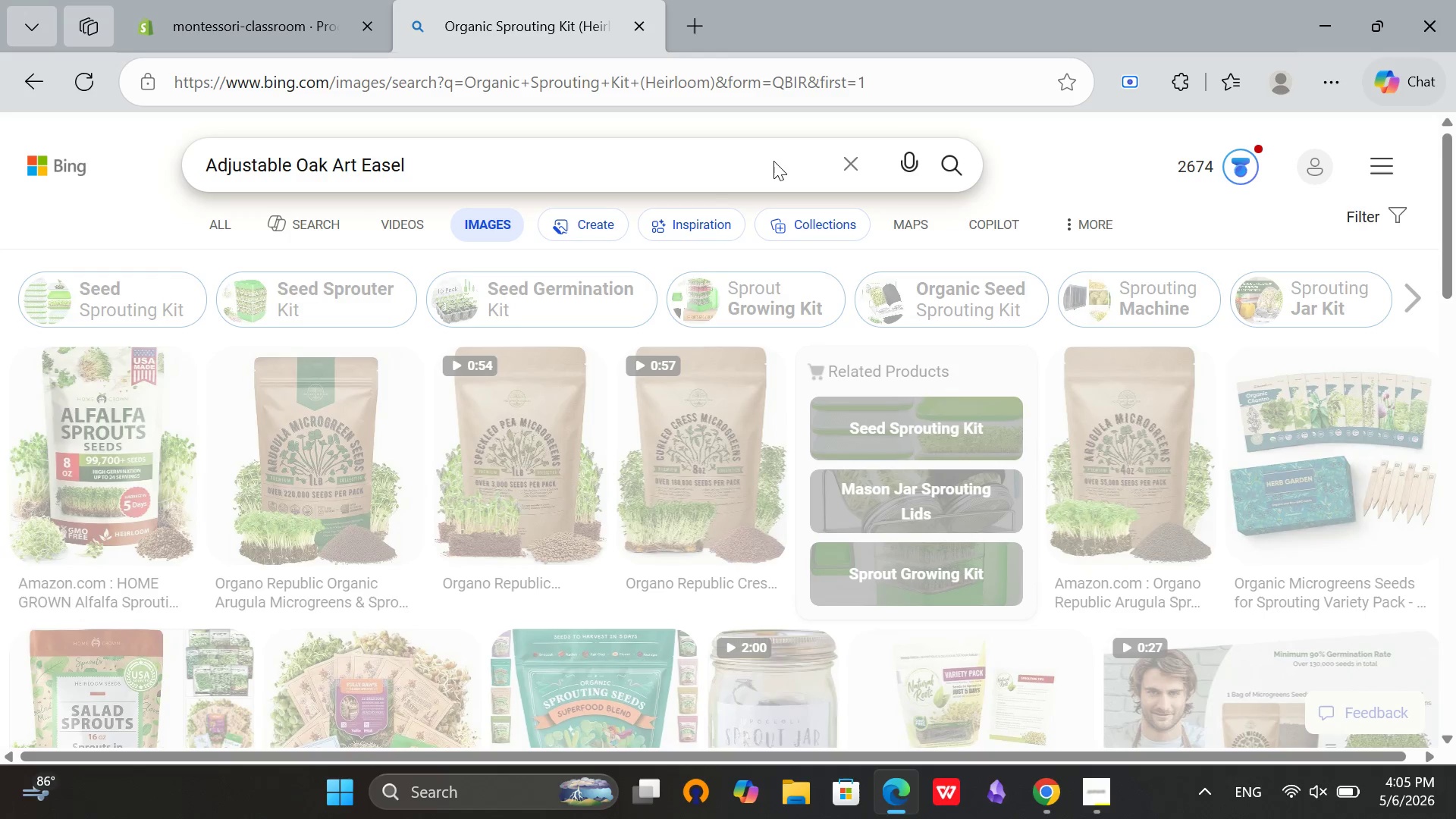 
wait(9.2)
 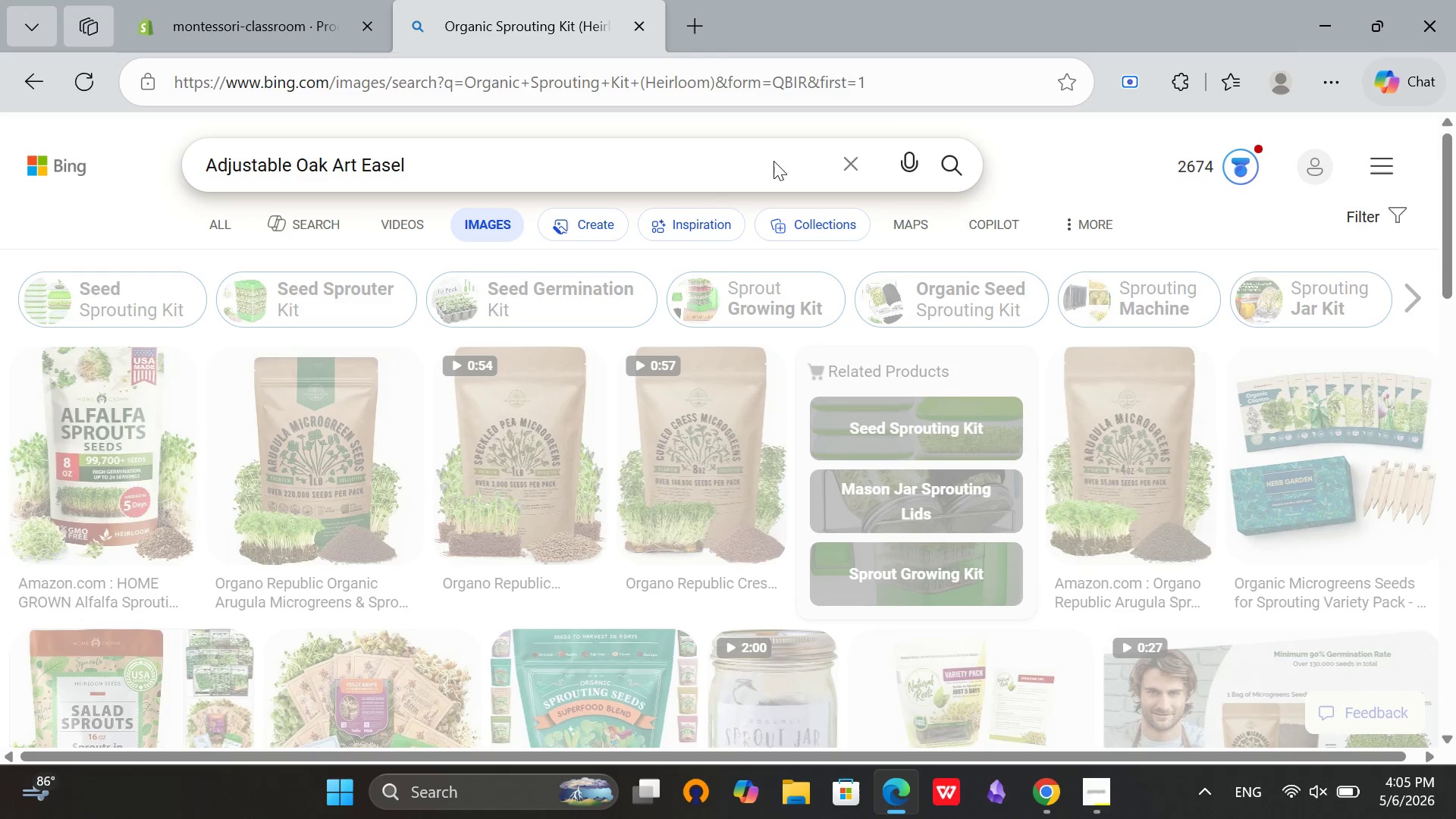 
mouse_move([1112, 188])
 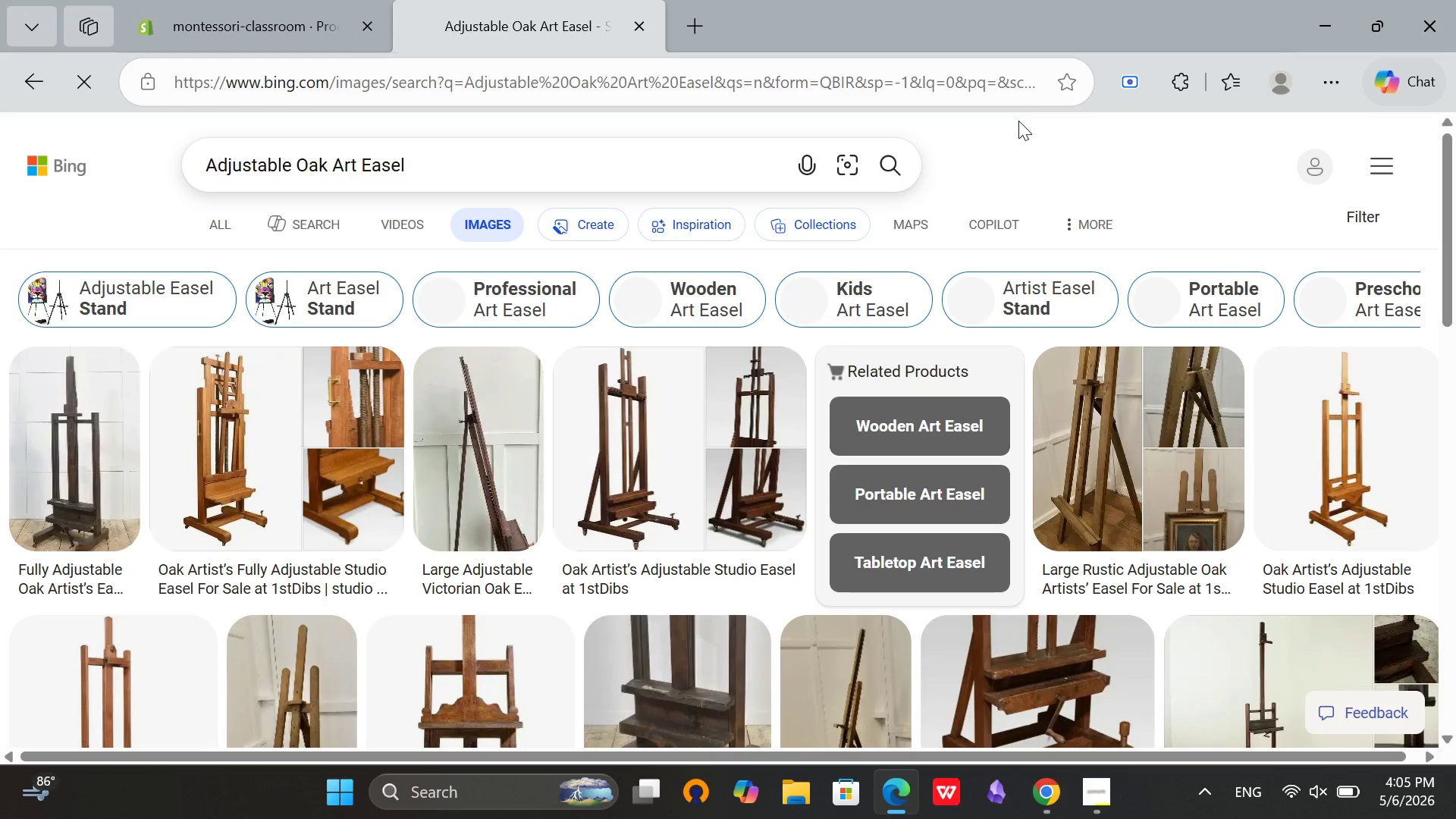 
wait(5.99)
 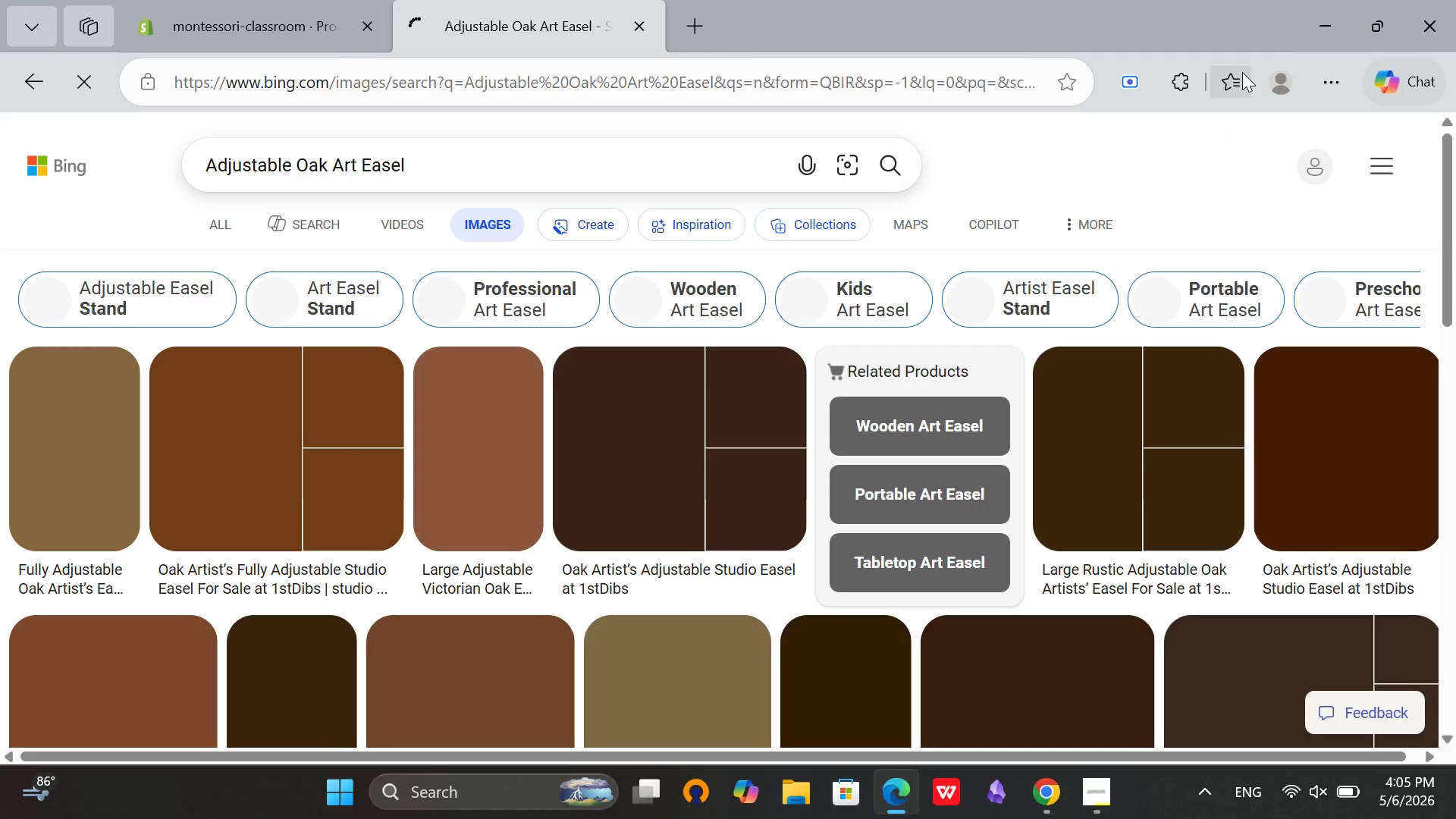 
scroll: coordinate [1109, 371], scroll_direction: up, amount: 2.0
 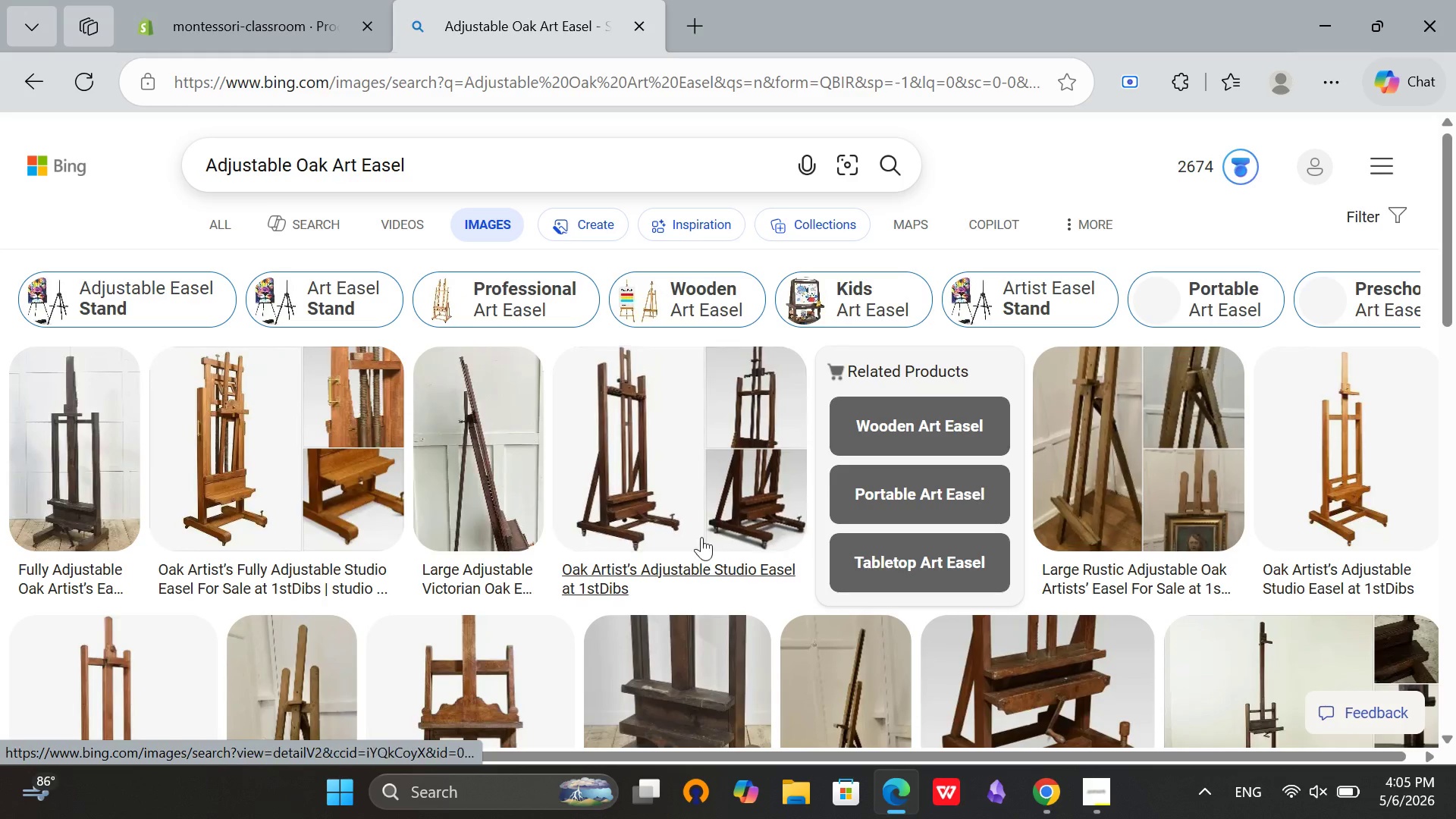 
scroll: coordinate [627, 579], scroll_direction: down, amount: 1.0
 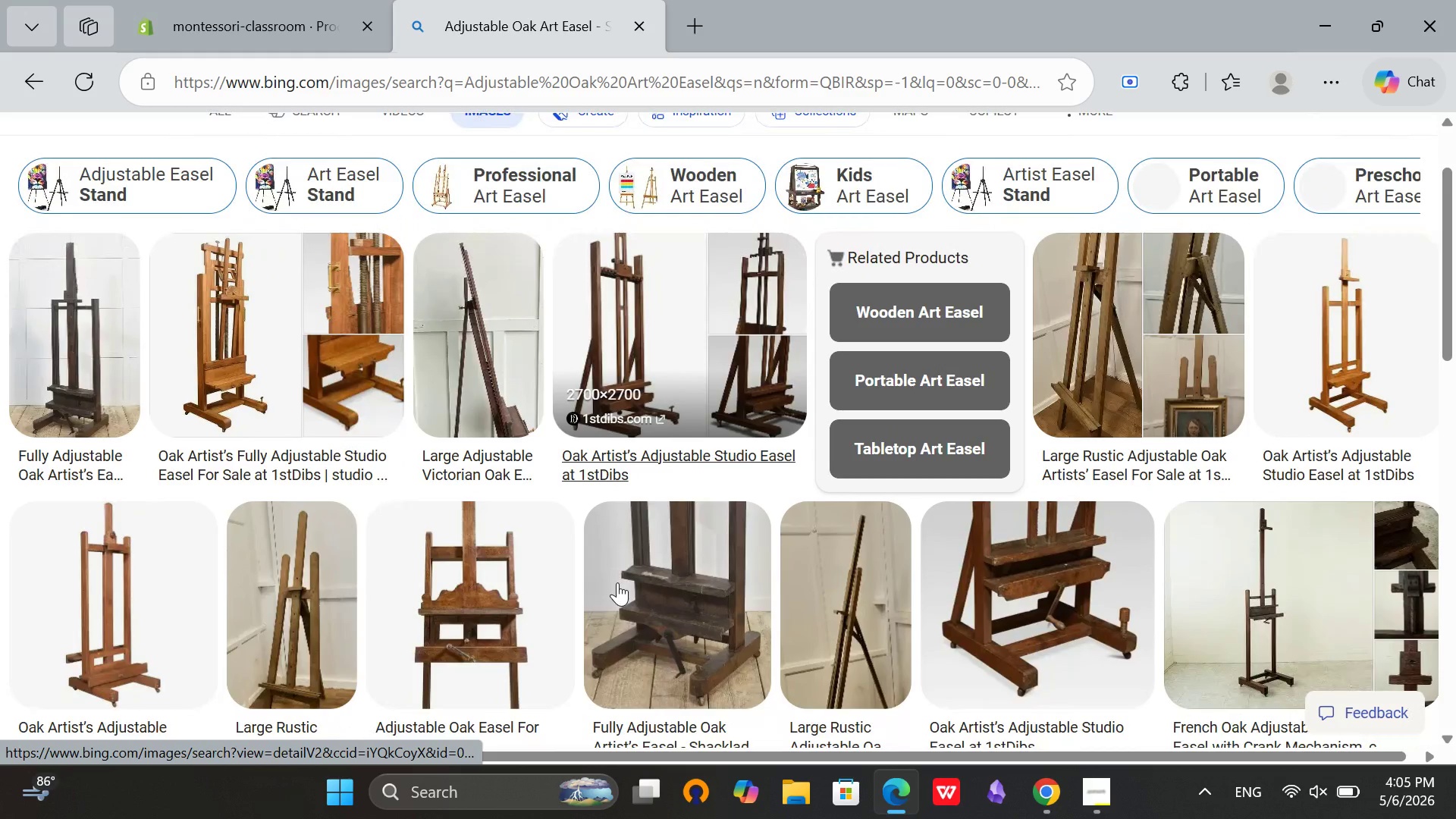 
scroll: coordinate [617, 586], scroll_direction: up, amount: 3.0
 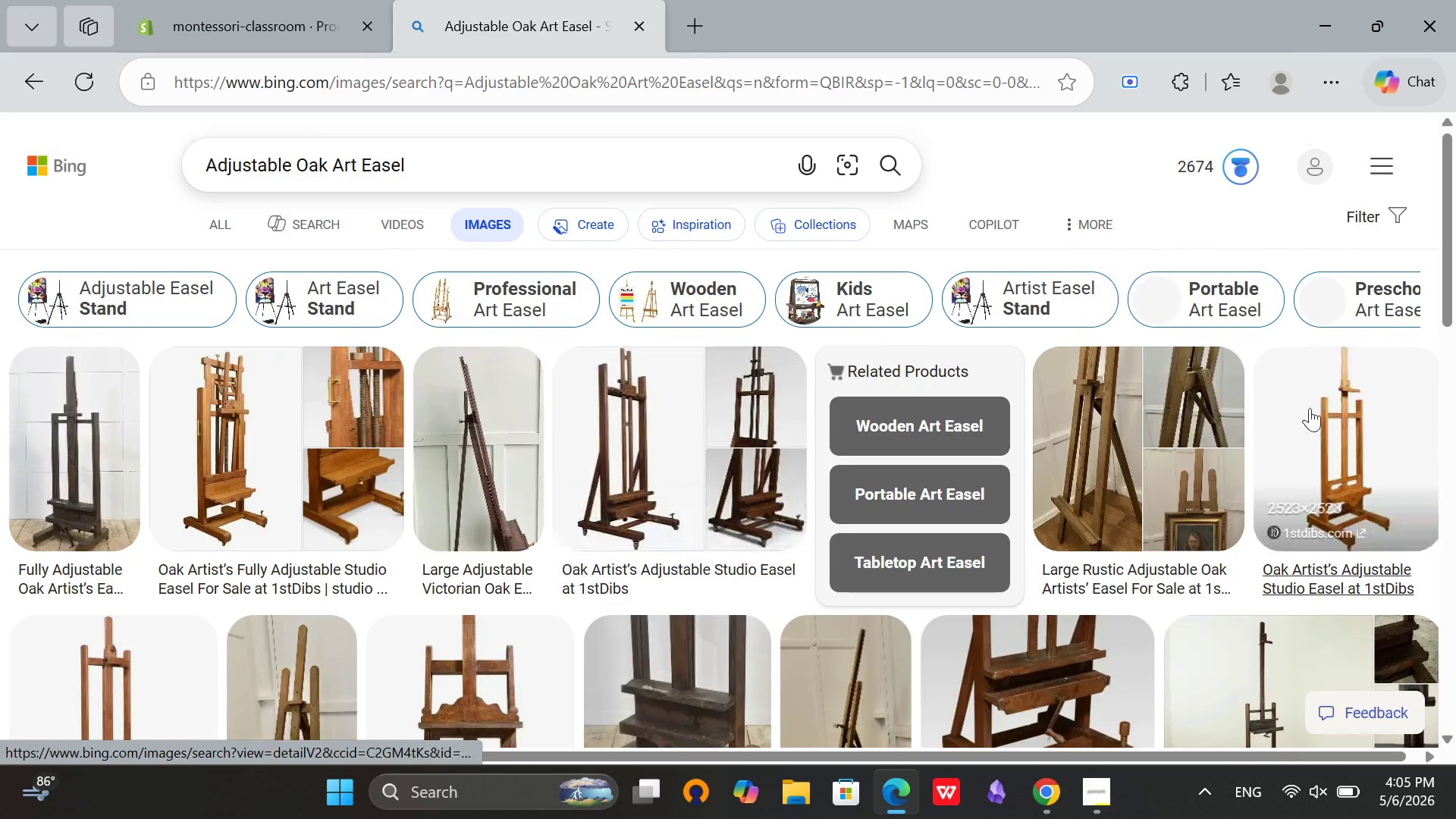 
left_click([1344, 393])
 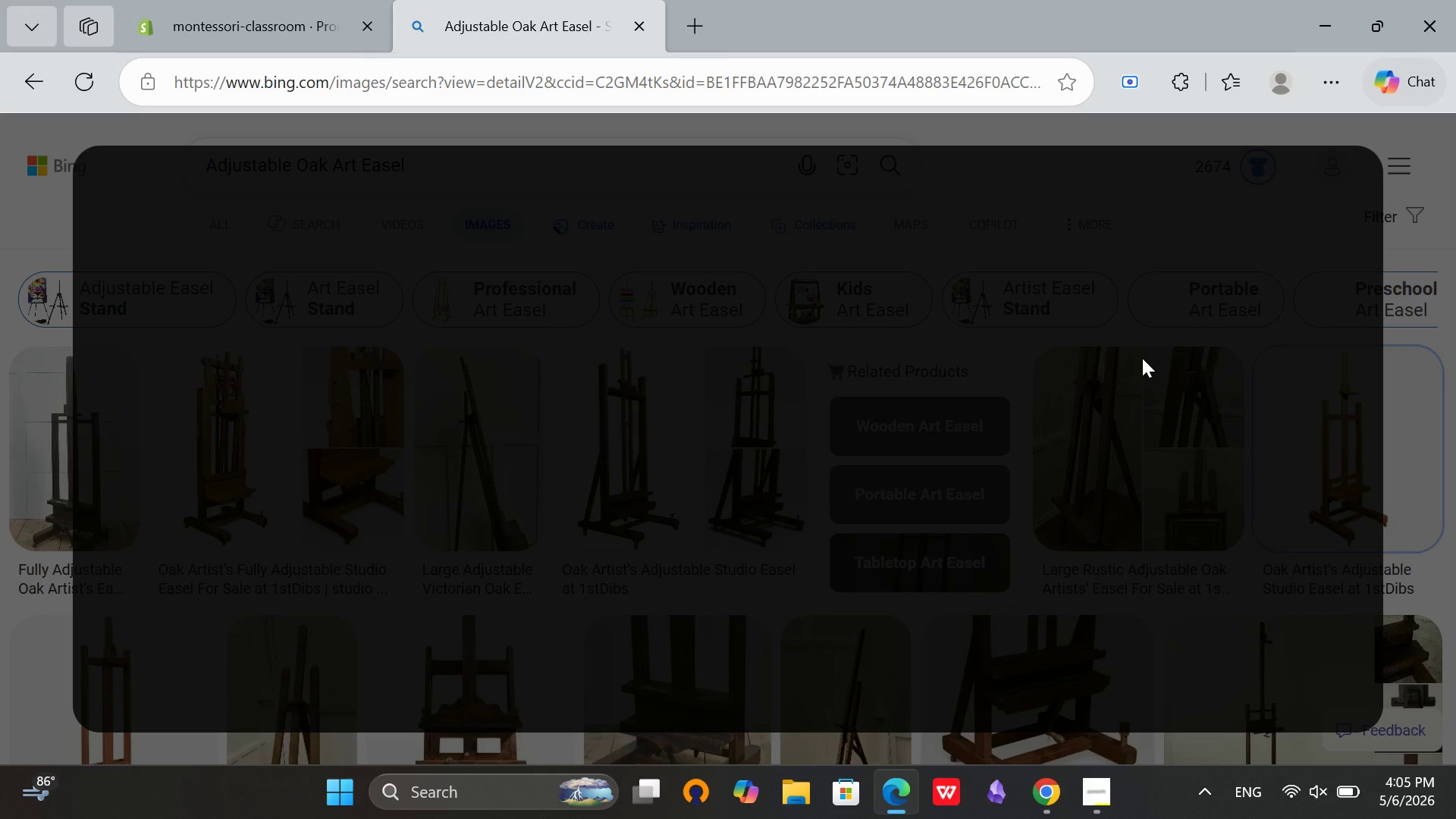 
wait(5.55)
 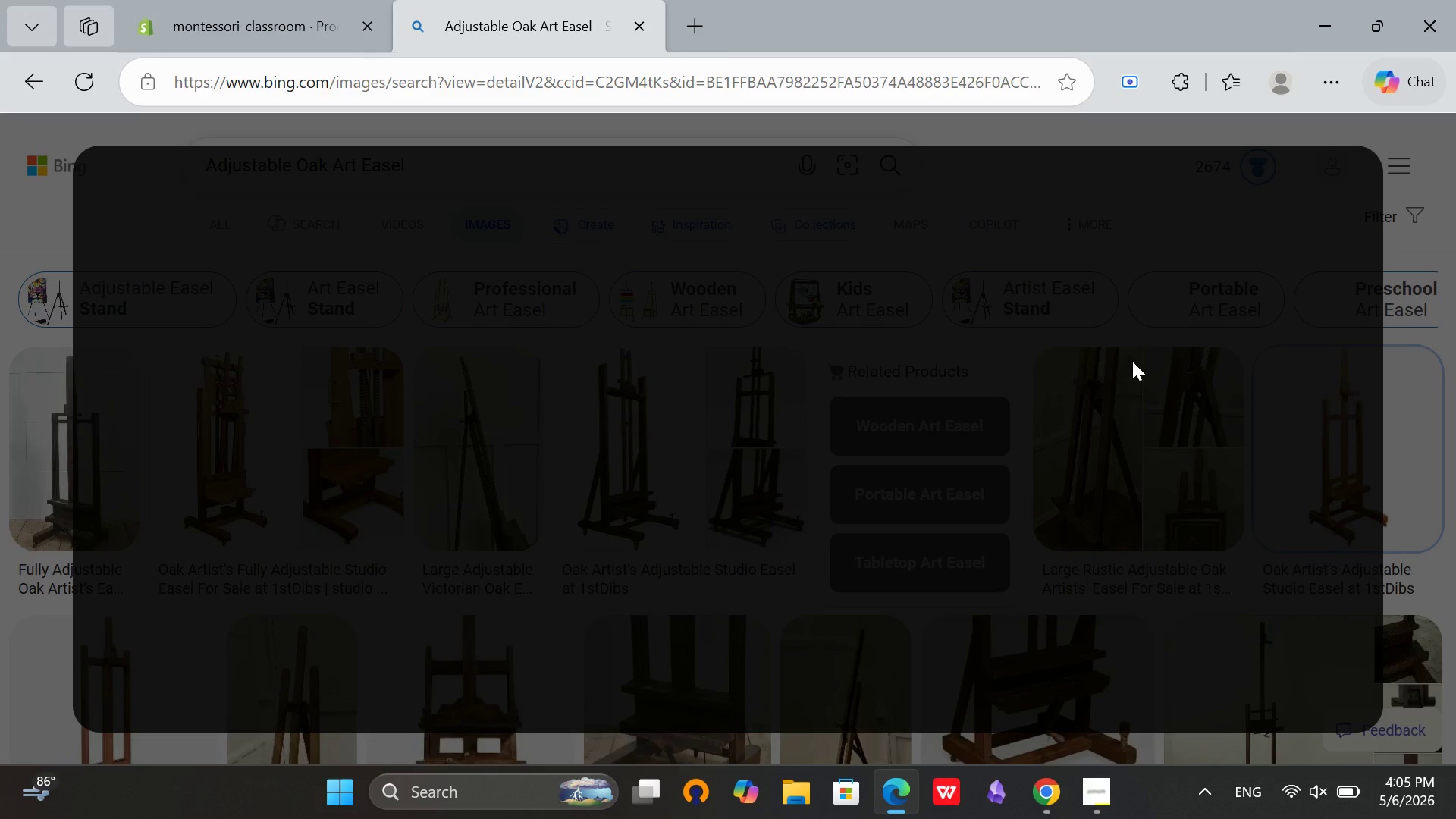 
left_click([239, 0])
 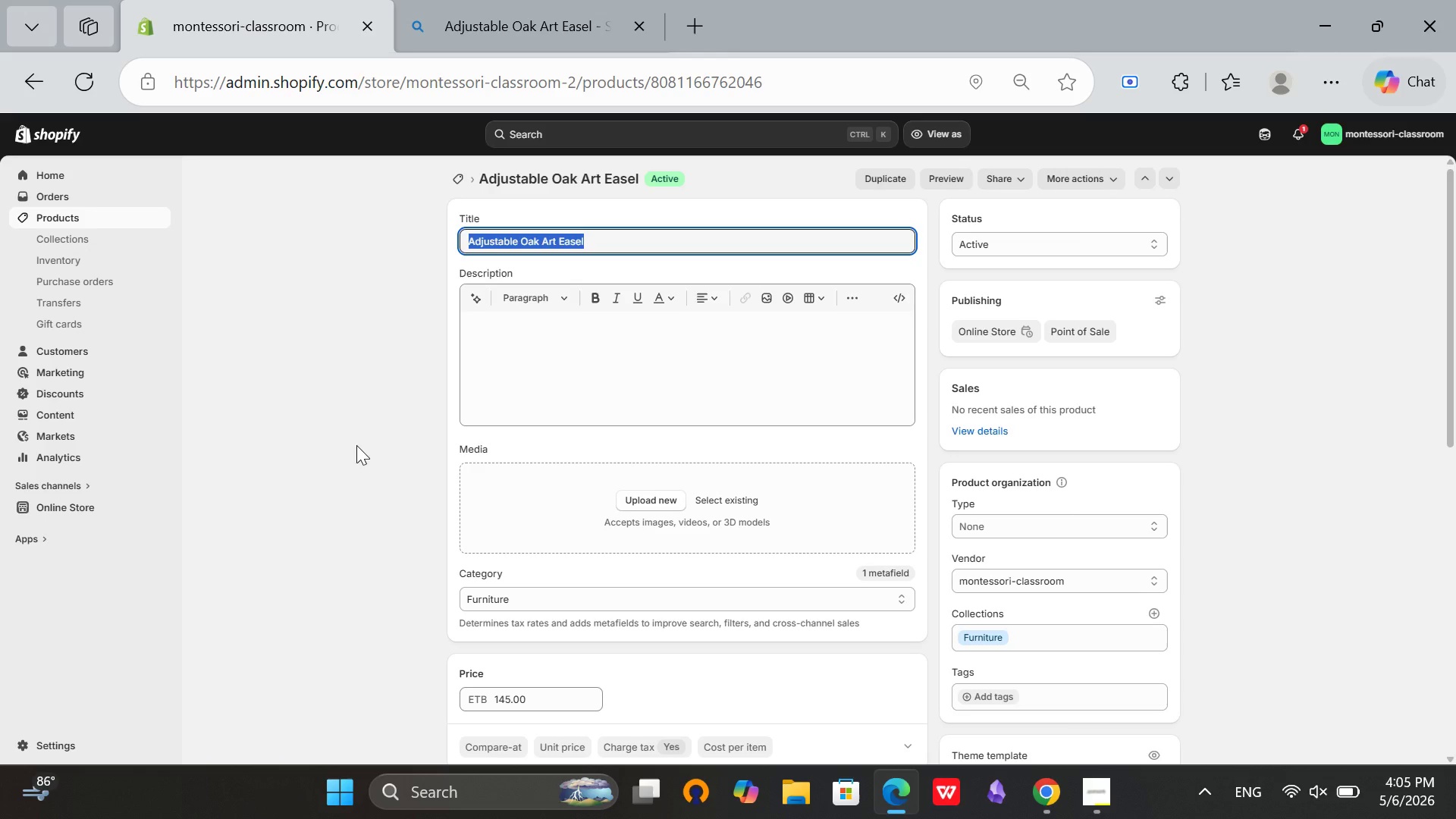 
left_click([309, 434])
 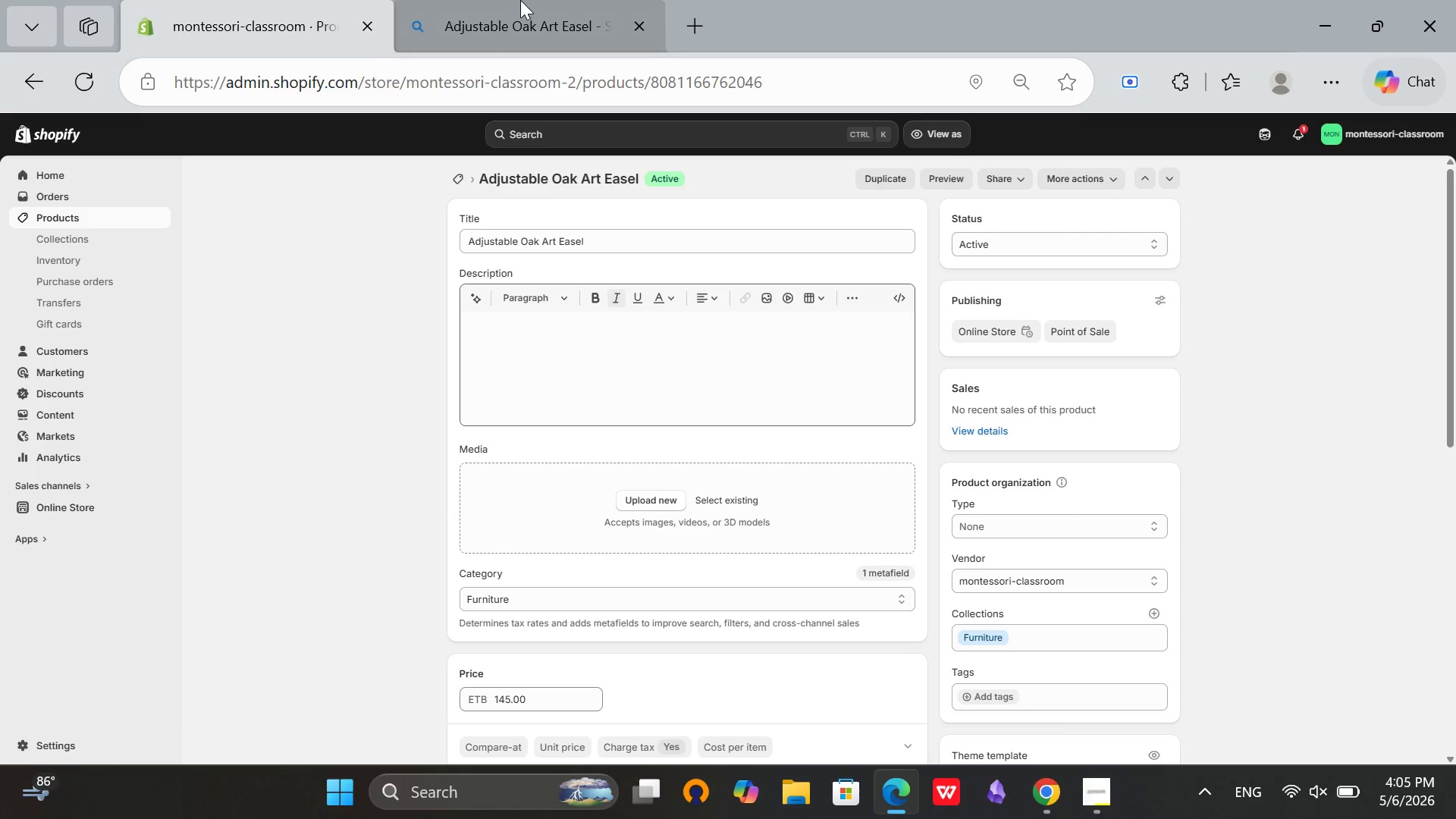 
left_click([520, 0])
 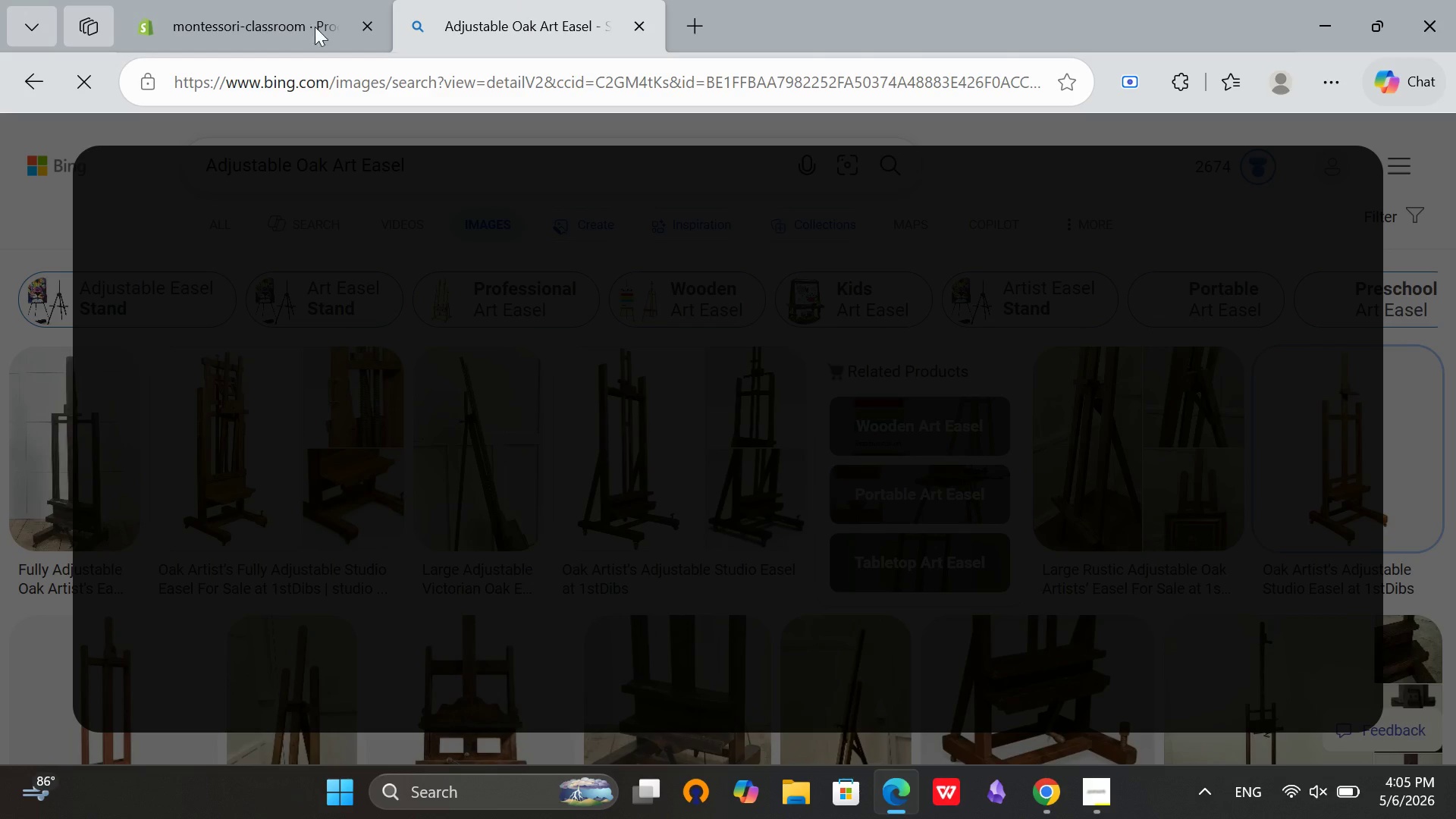 
left_click([317, 2])
 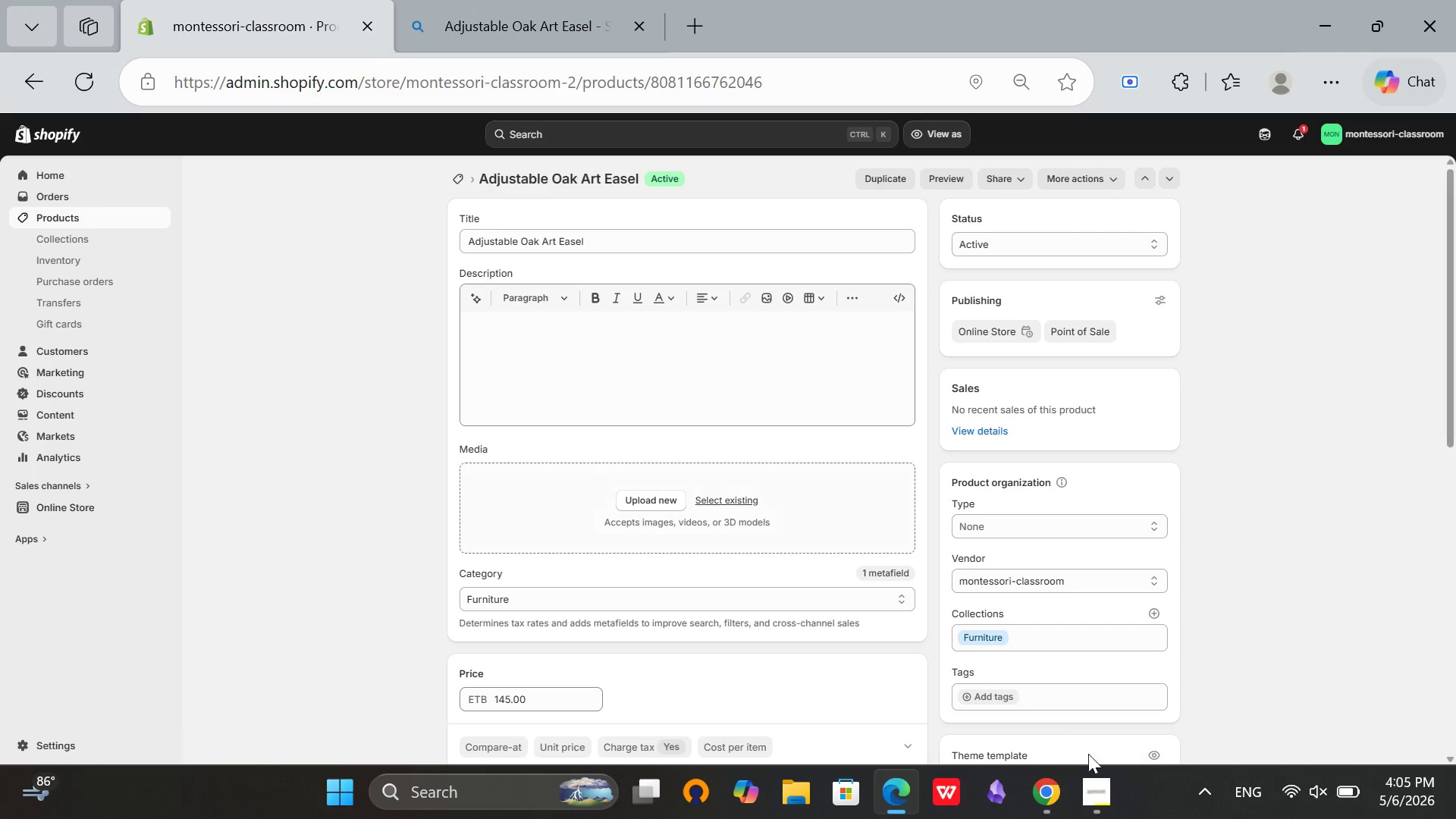 
mouse_move([629, 640])
 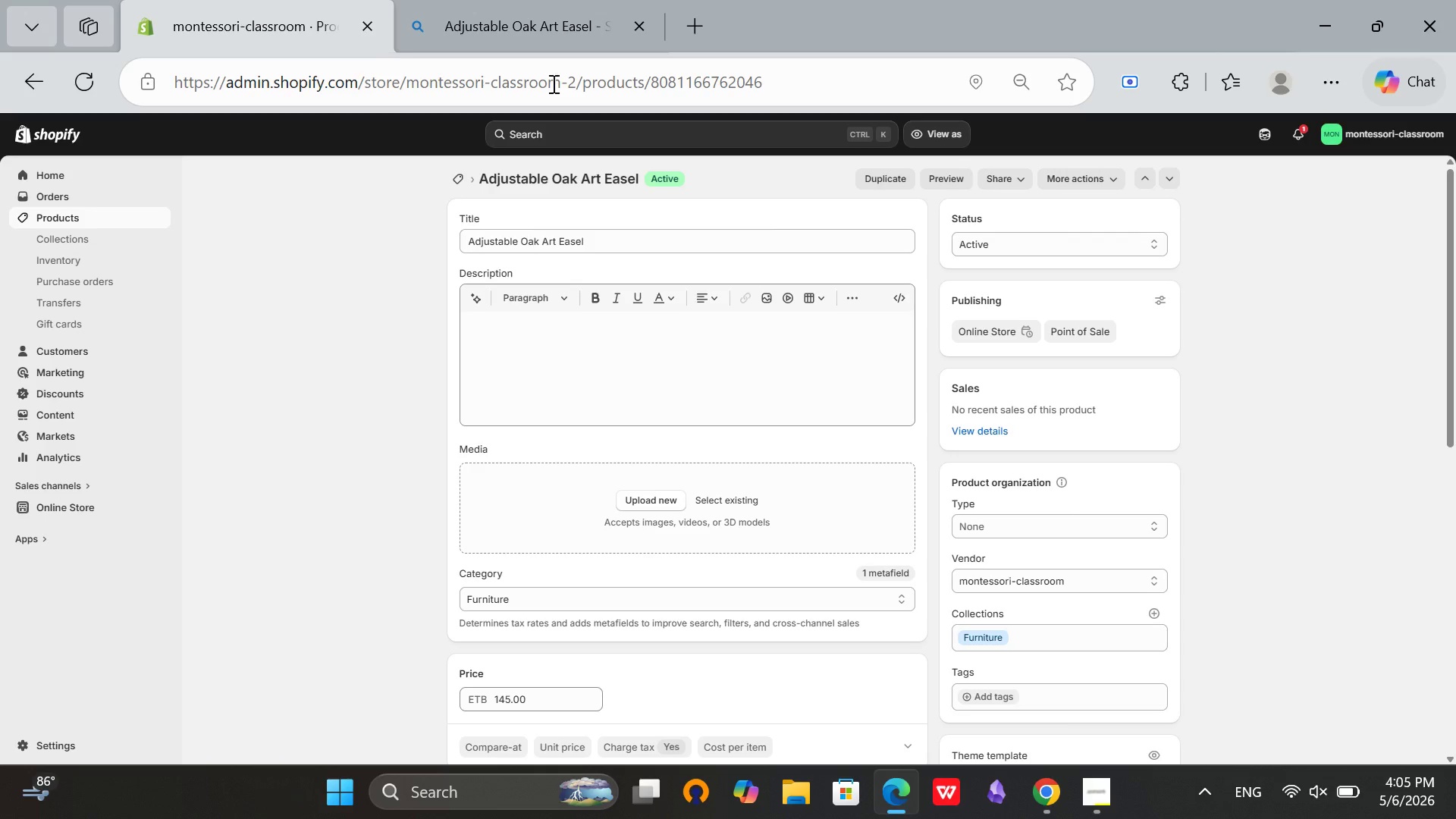 
left_click([527, 0])
 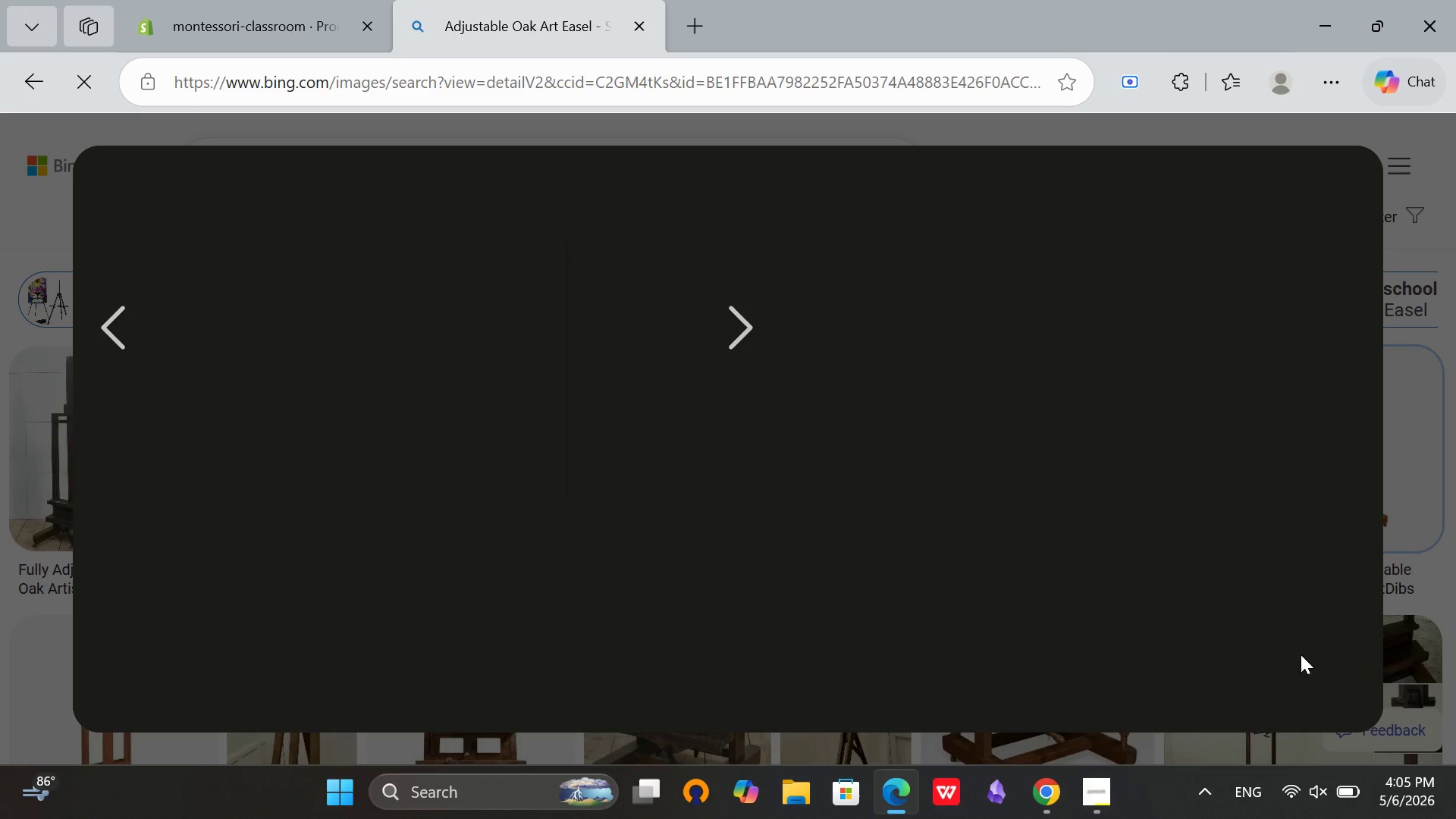 
left_click([1107, 792])